 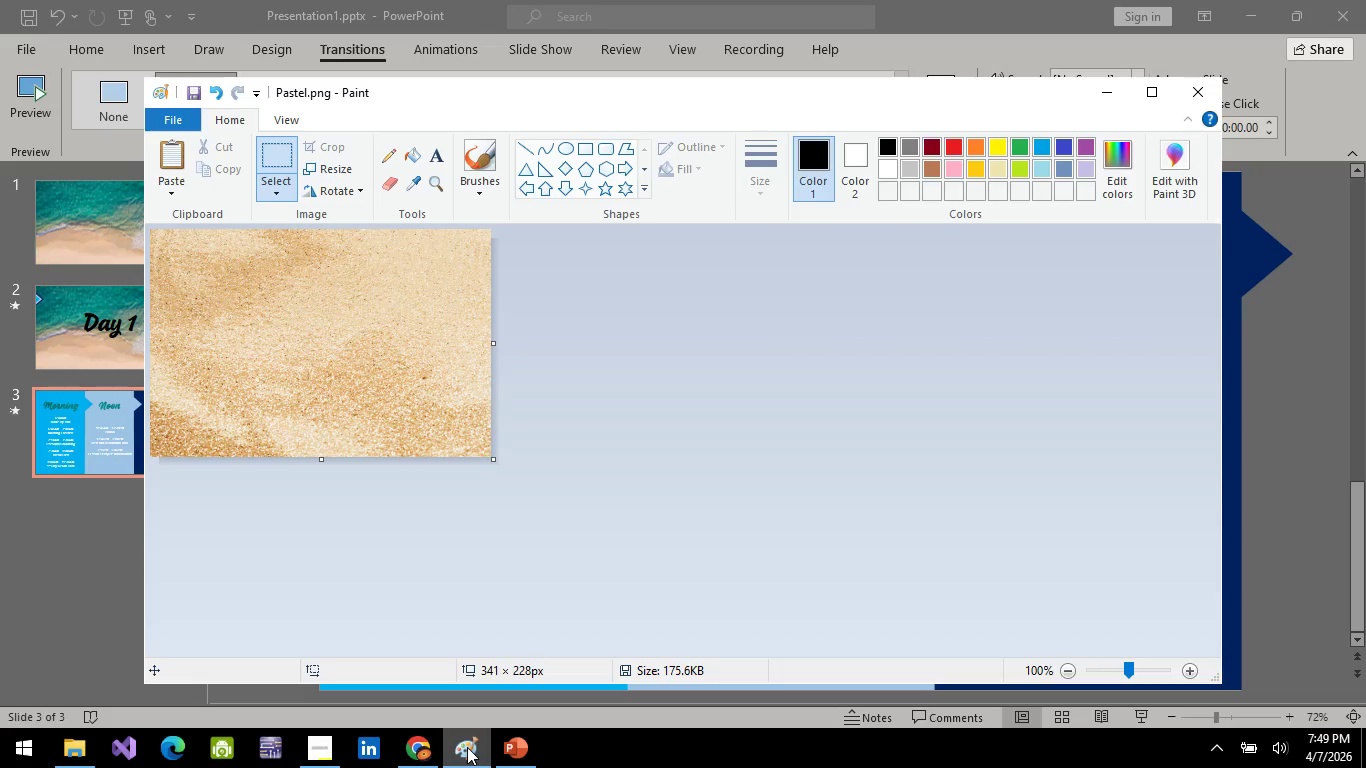 
left_click([467, 747])
 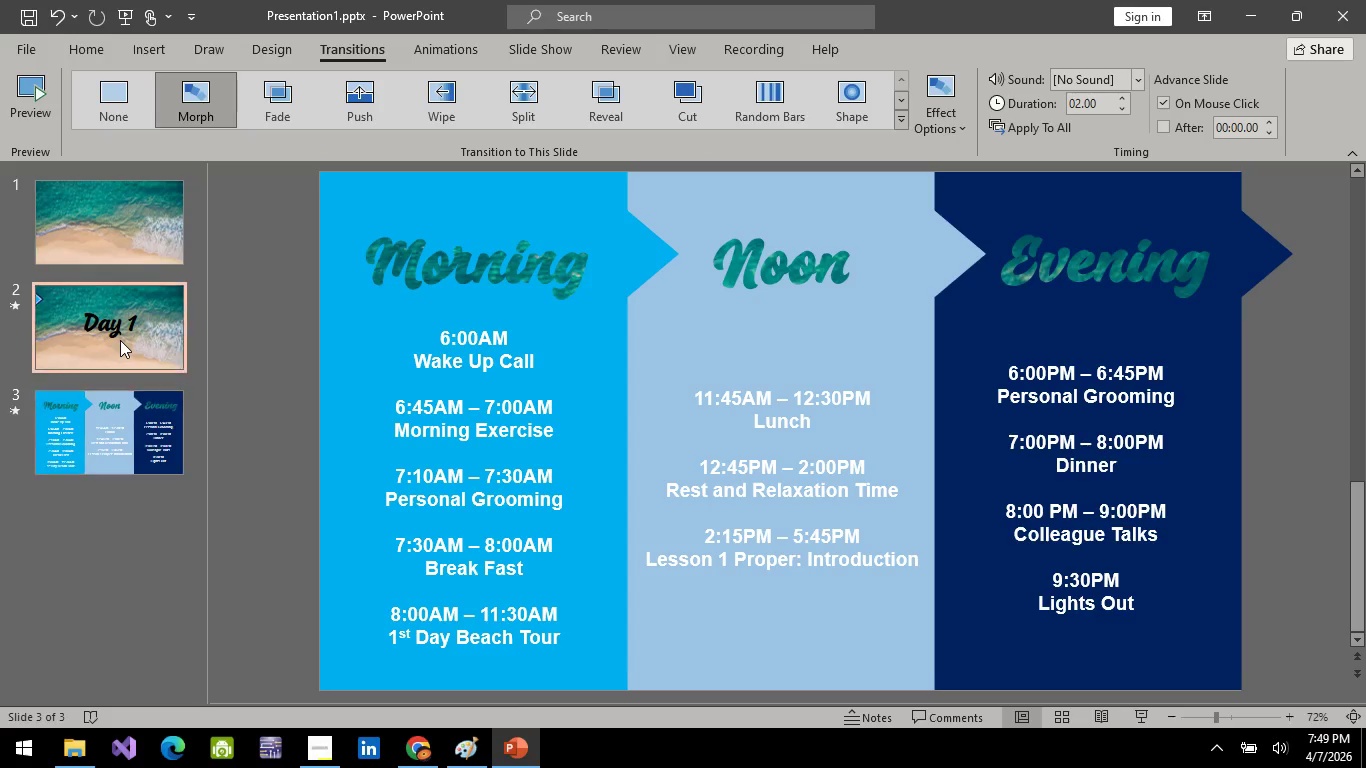 
double_click([127, 199])
 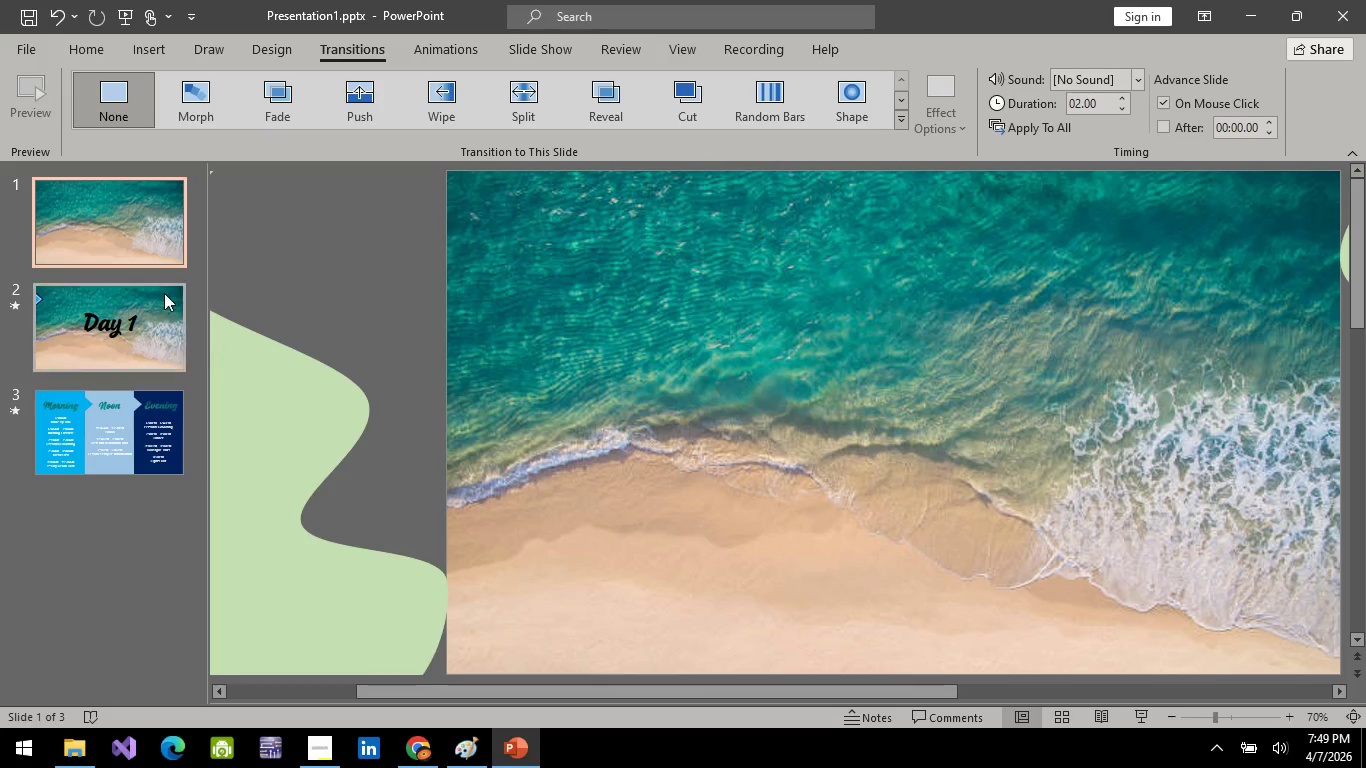 
right_click([142, 225])
 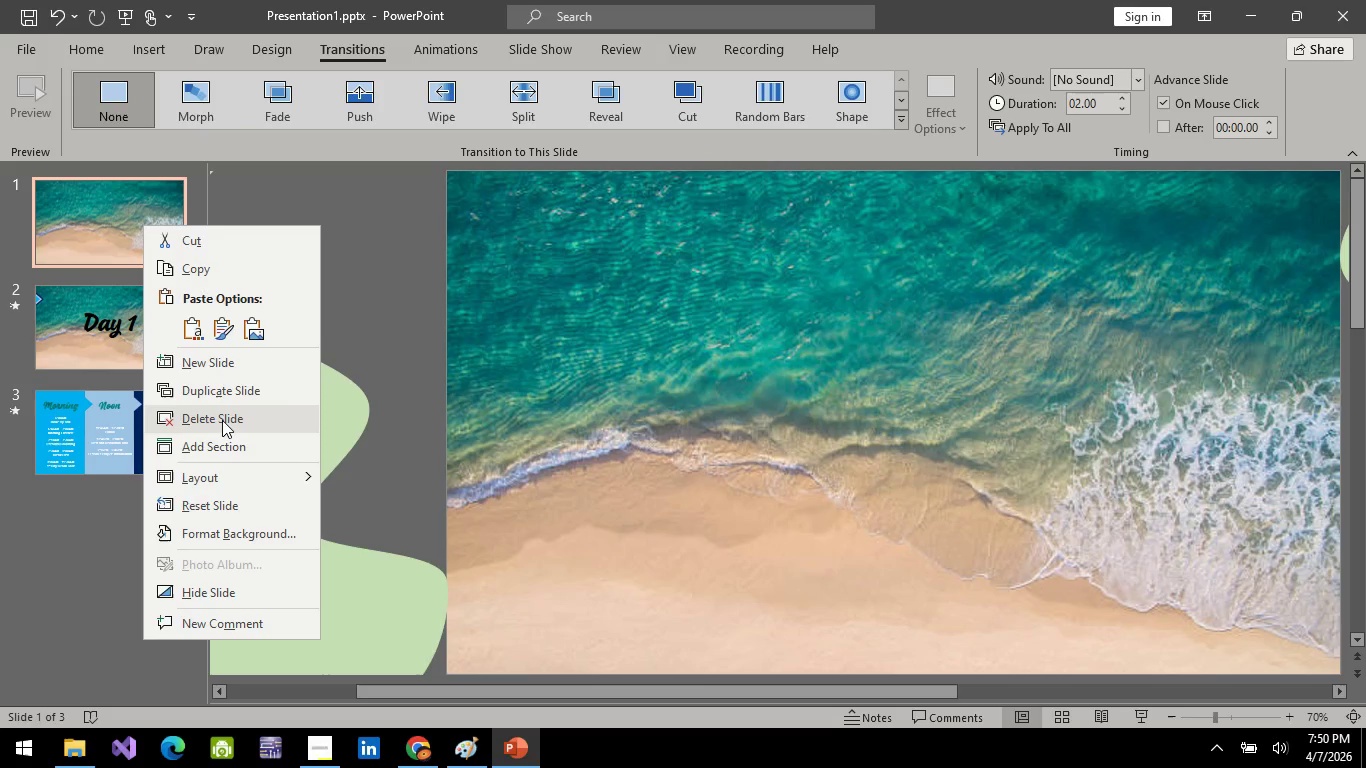 
left_click([232, 386])
 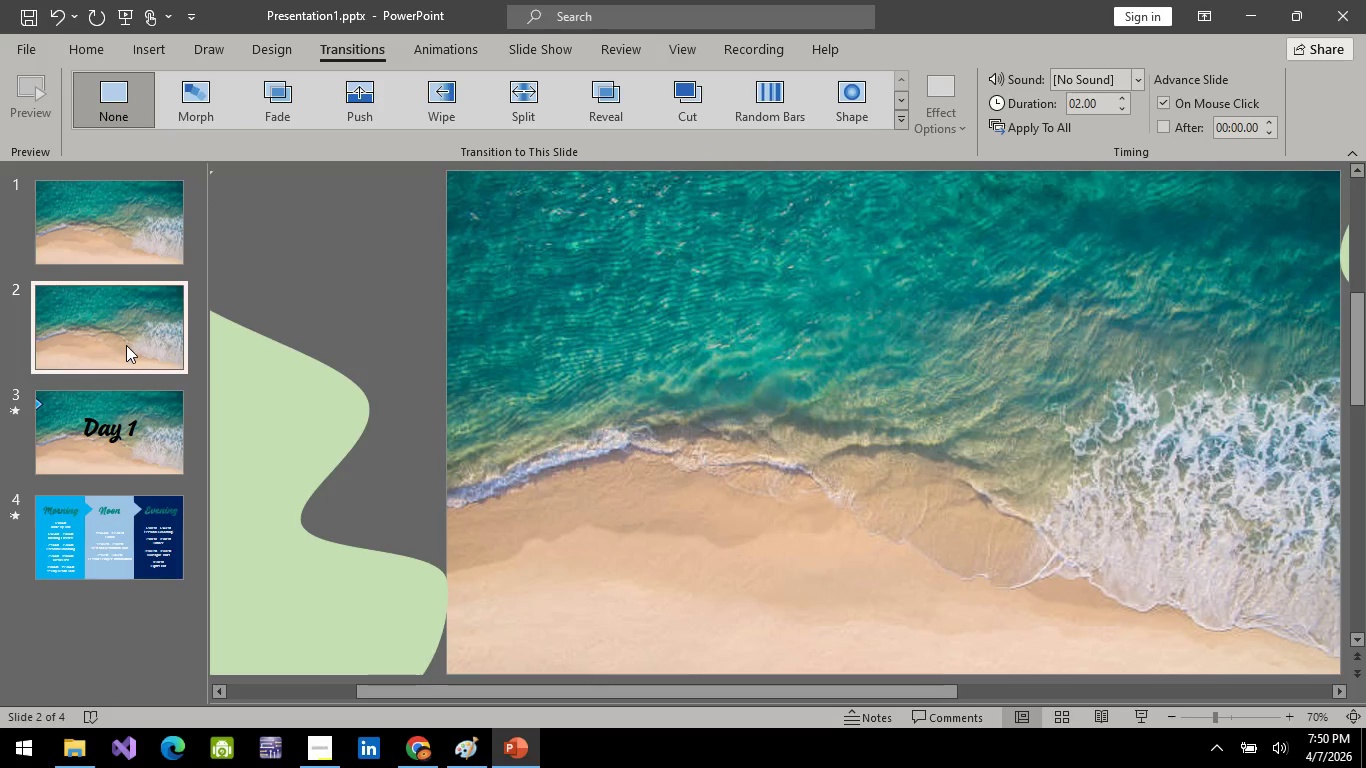 
left_click([126, 345])
 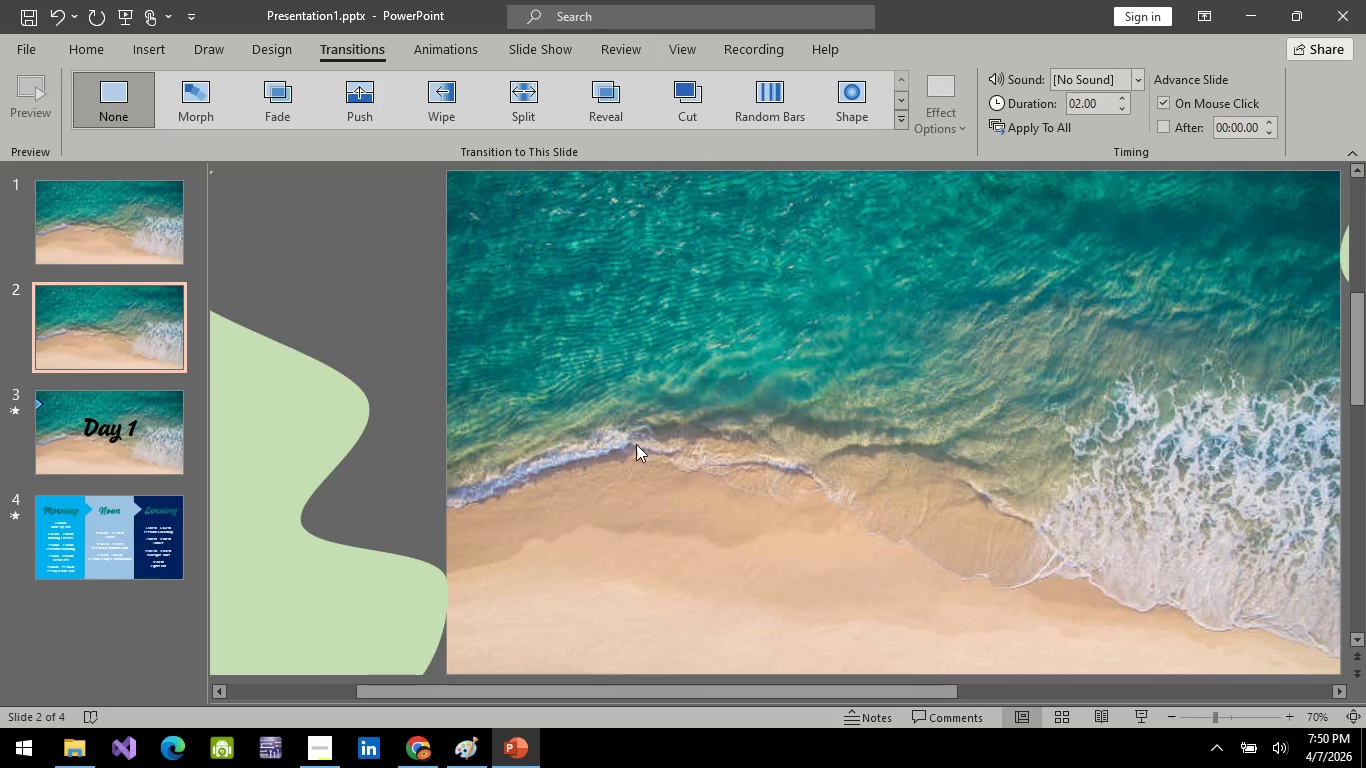 
hold_key(key=ControlLeft, duration=0.5)
scroll: coordinate [690, 423], scroll_direction: down, amount: 3.0
 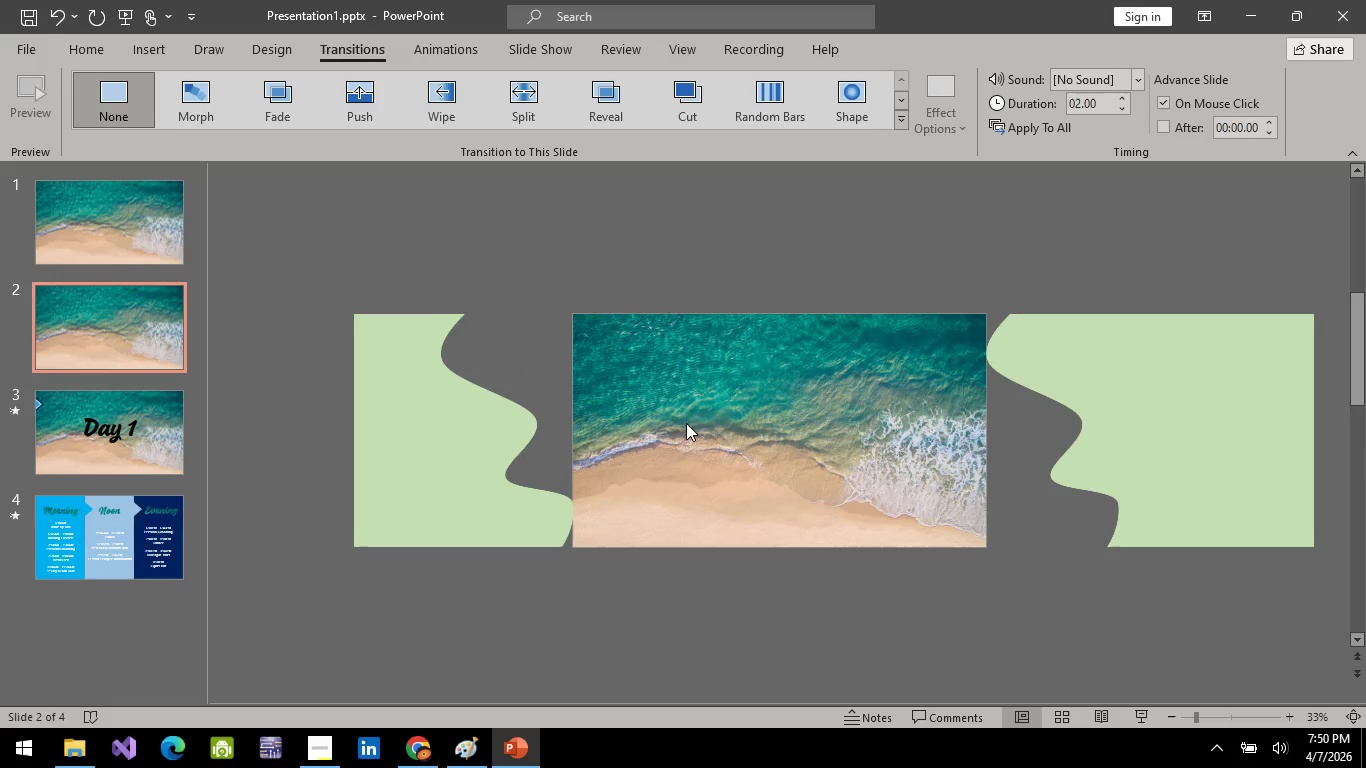 
left_click([464, 423])
 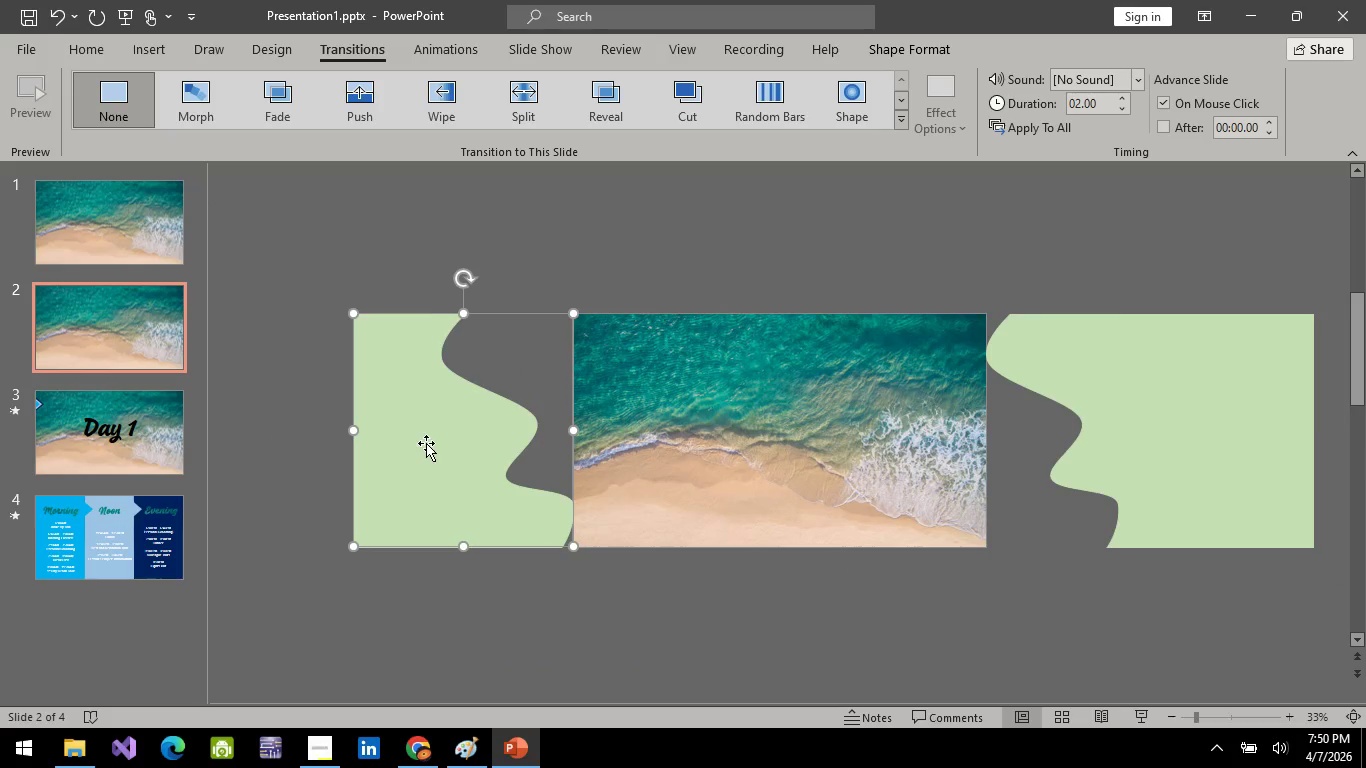 
left_click_drag(start_coordinate=[426, 443], to_coordinate=[650, 443])
 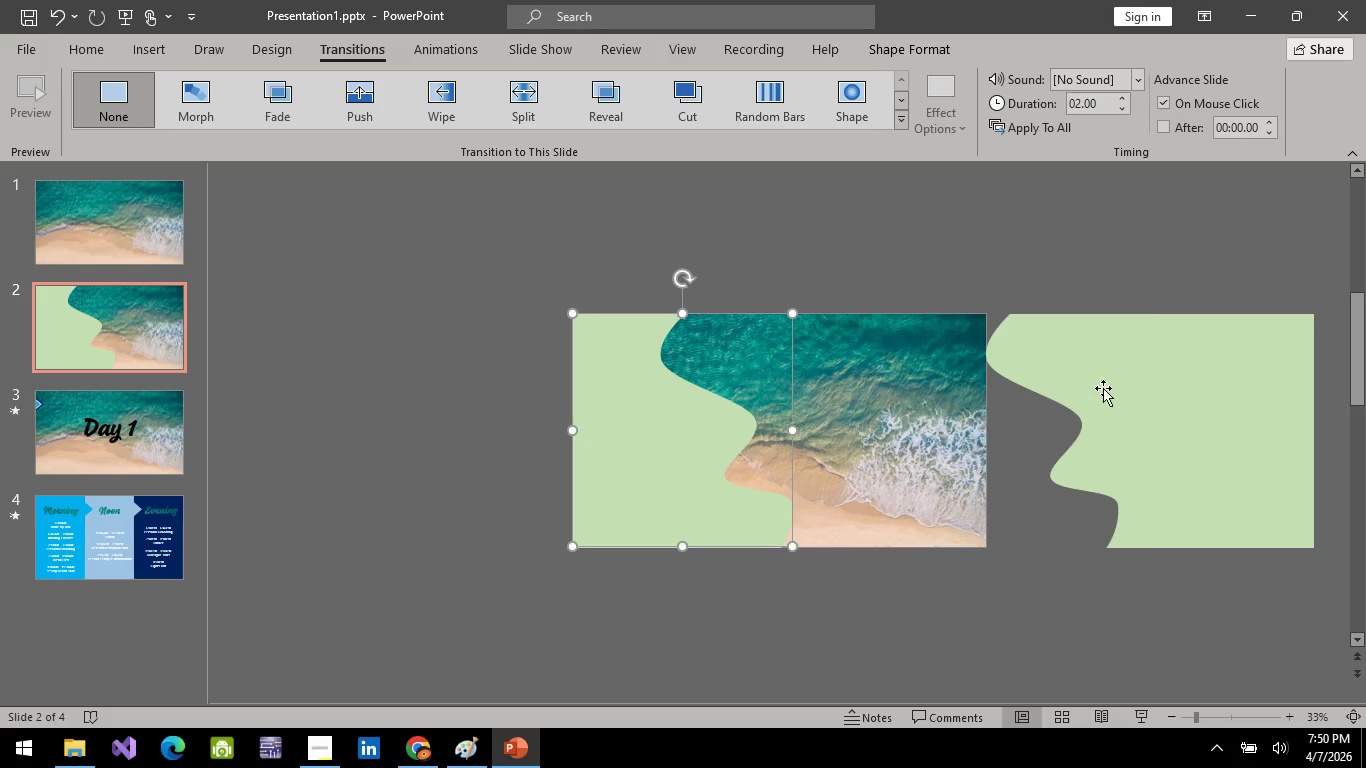 
left_click([1103, 388])
 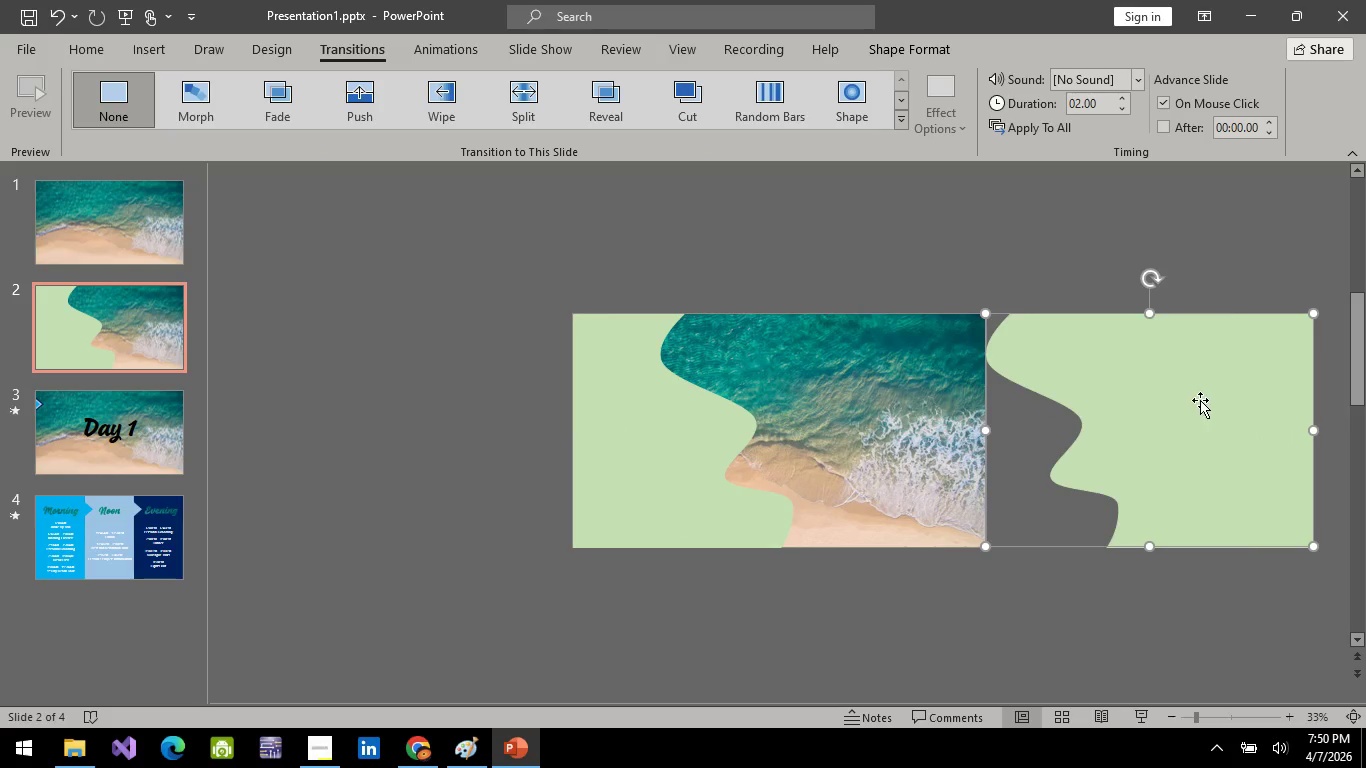 
left_click_drag(start_coordinate=[1200, 400], to_coordinate=[870, 398])
 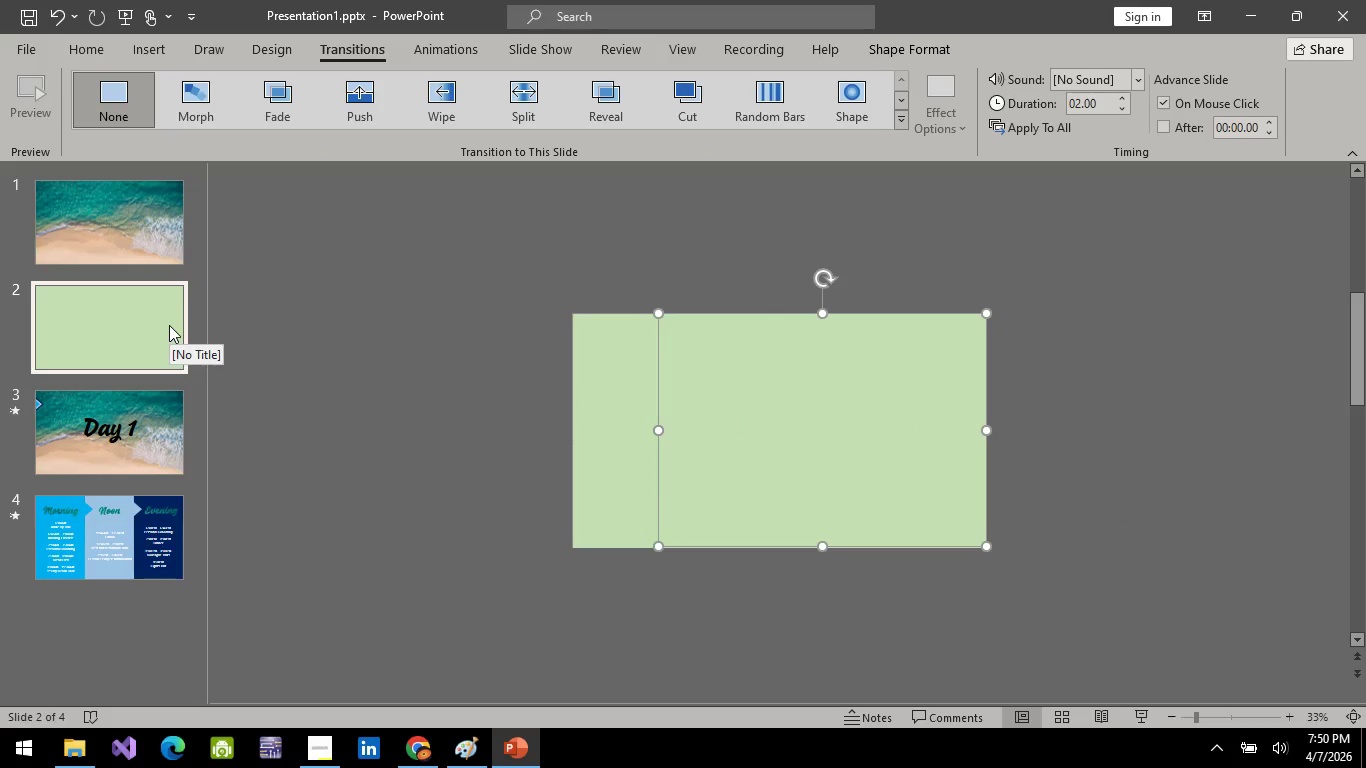 
left_click([132, 216])
 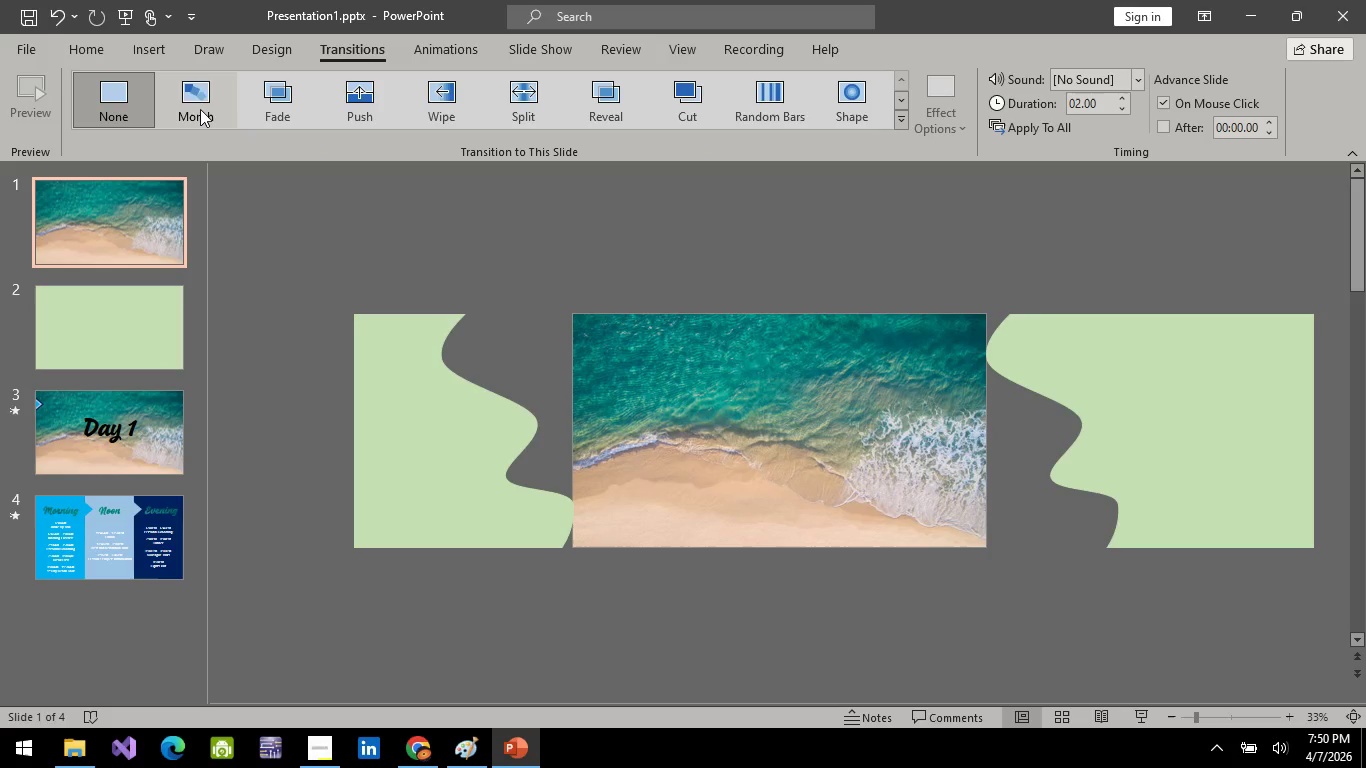 
left_click([200, 109])
 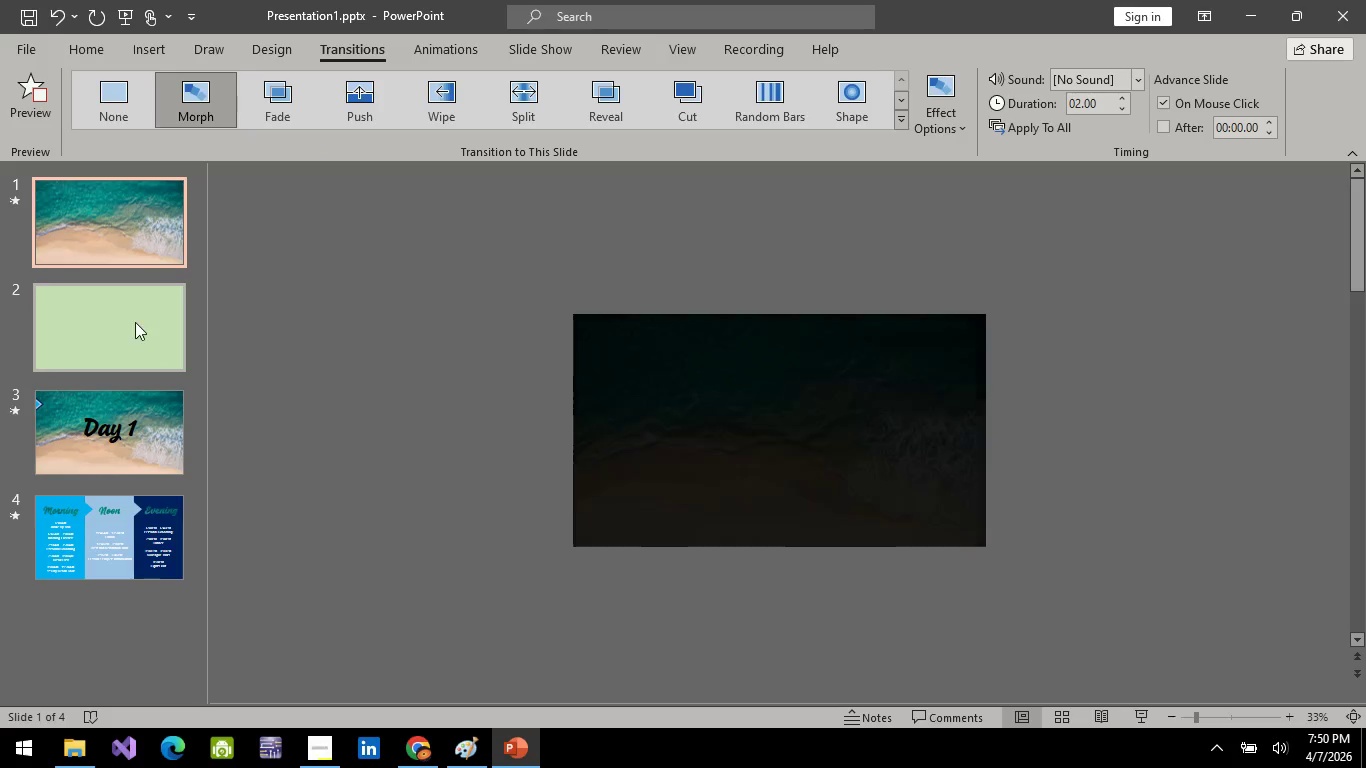 
left_click([134, 323])
 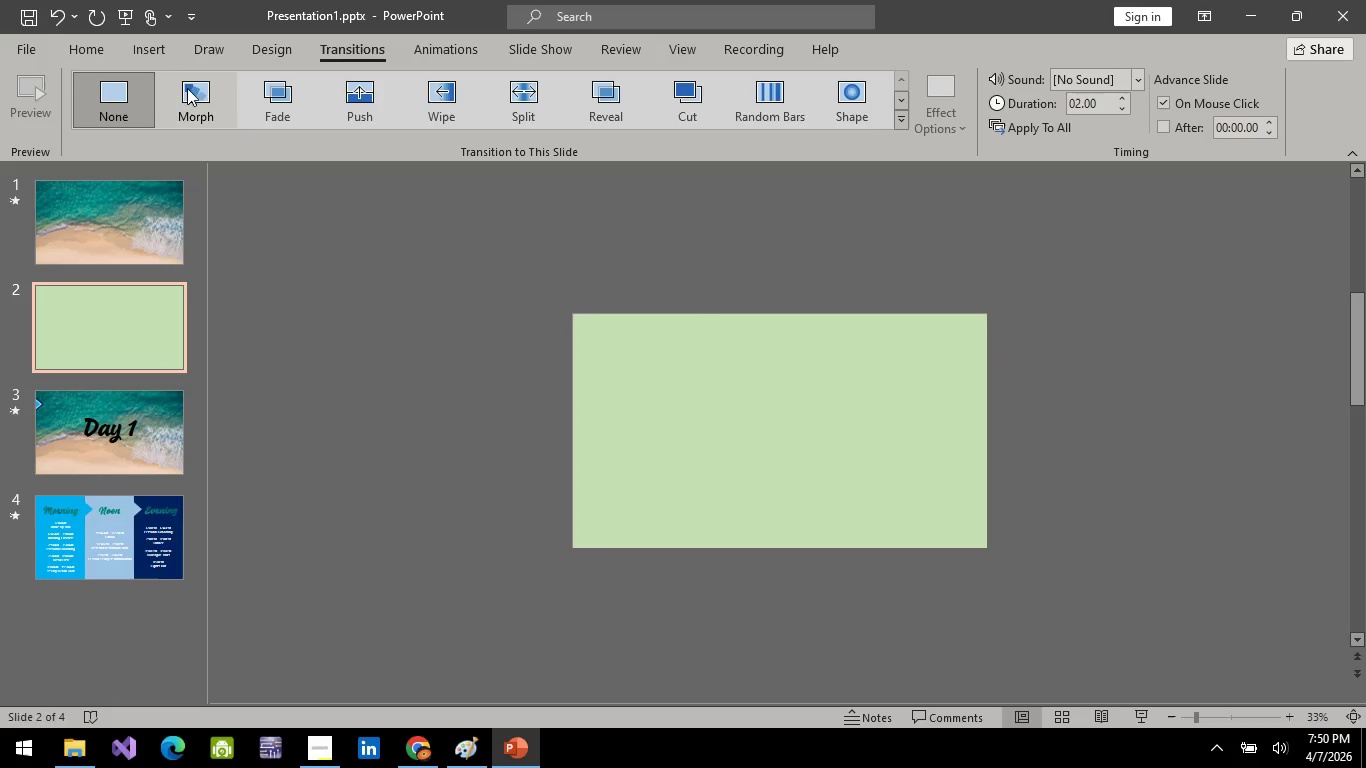 
left_click([188, 88])
 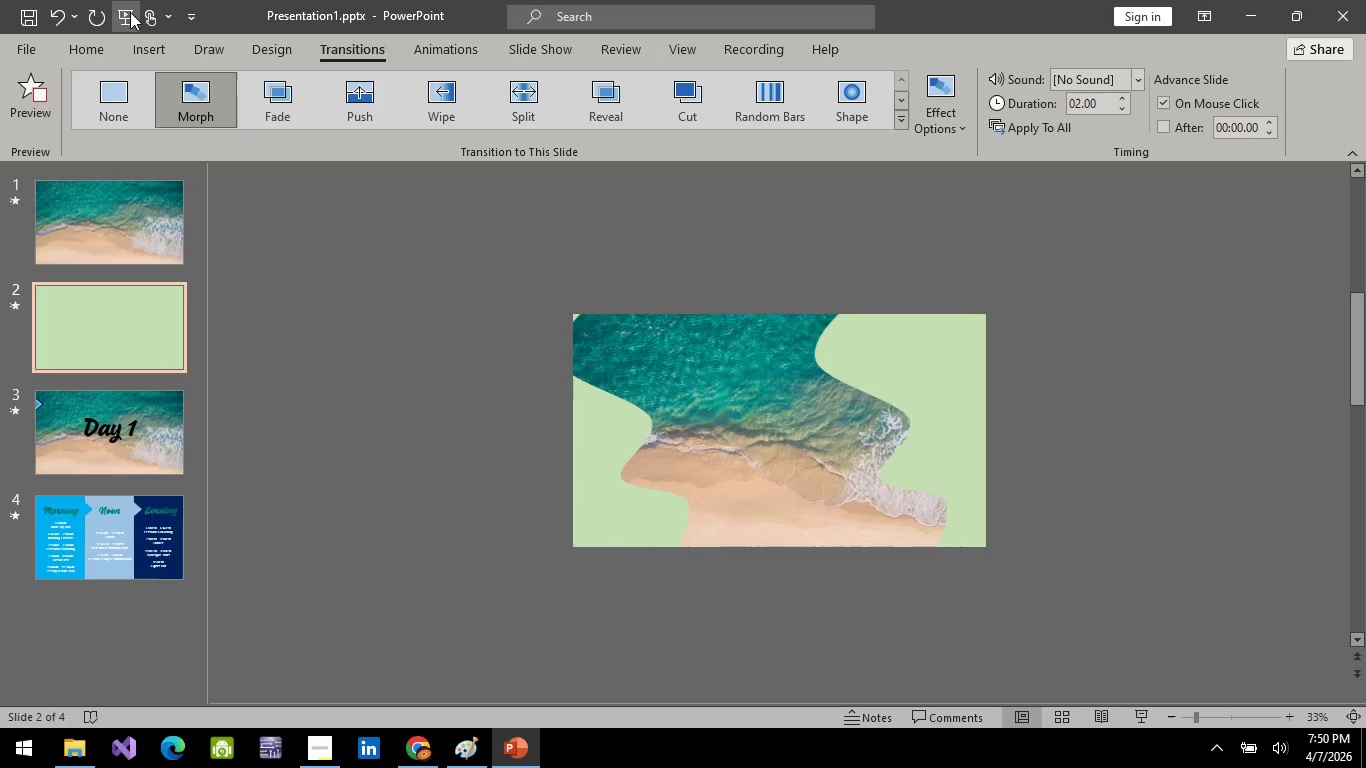 
left_click([125, 14])
 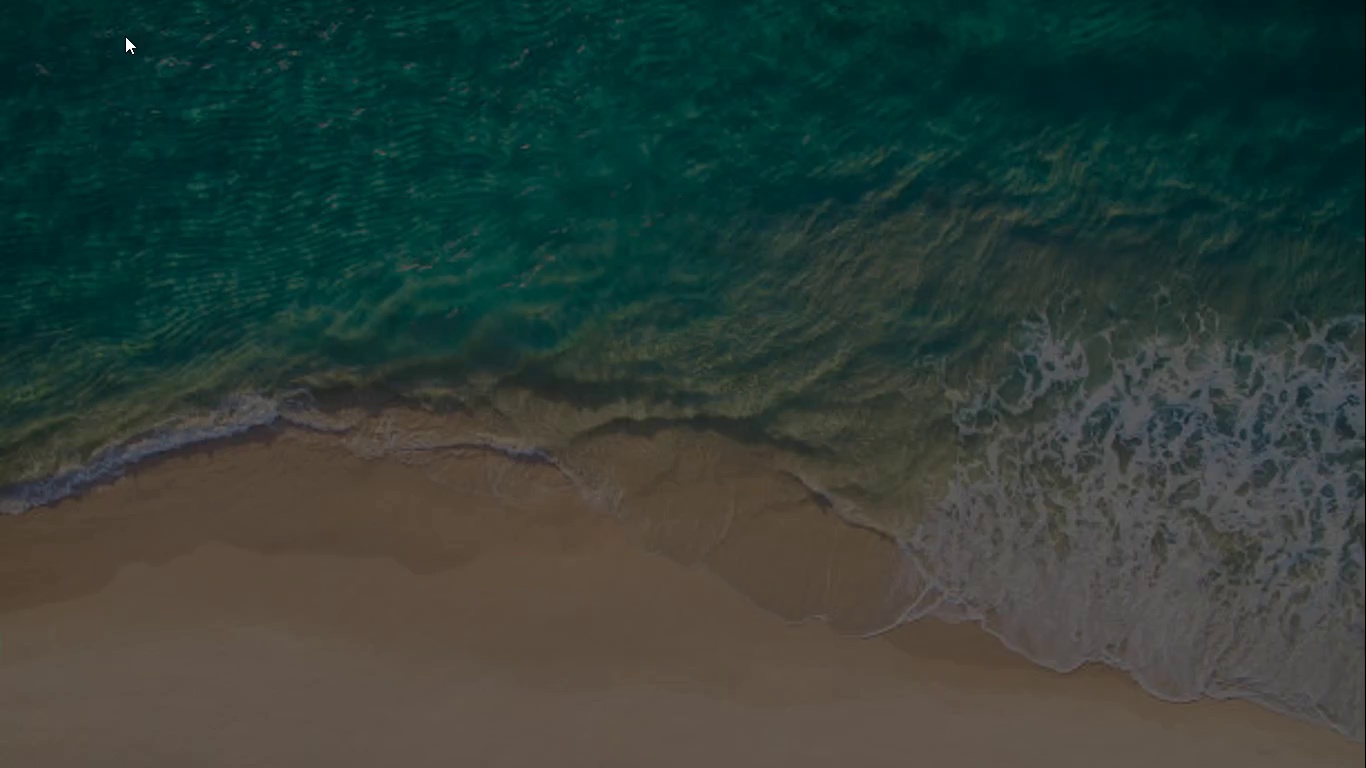 
key(Space)
 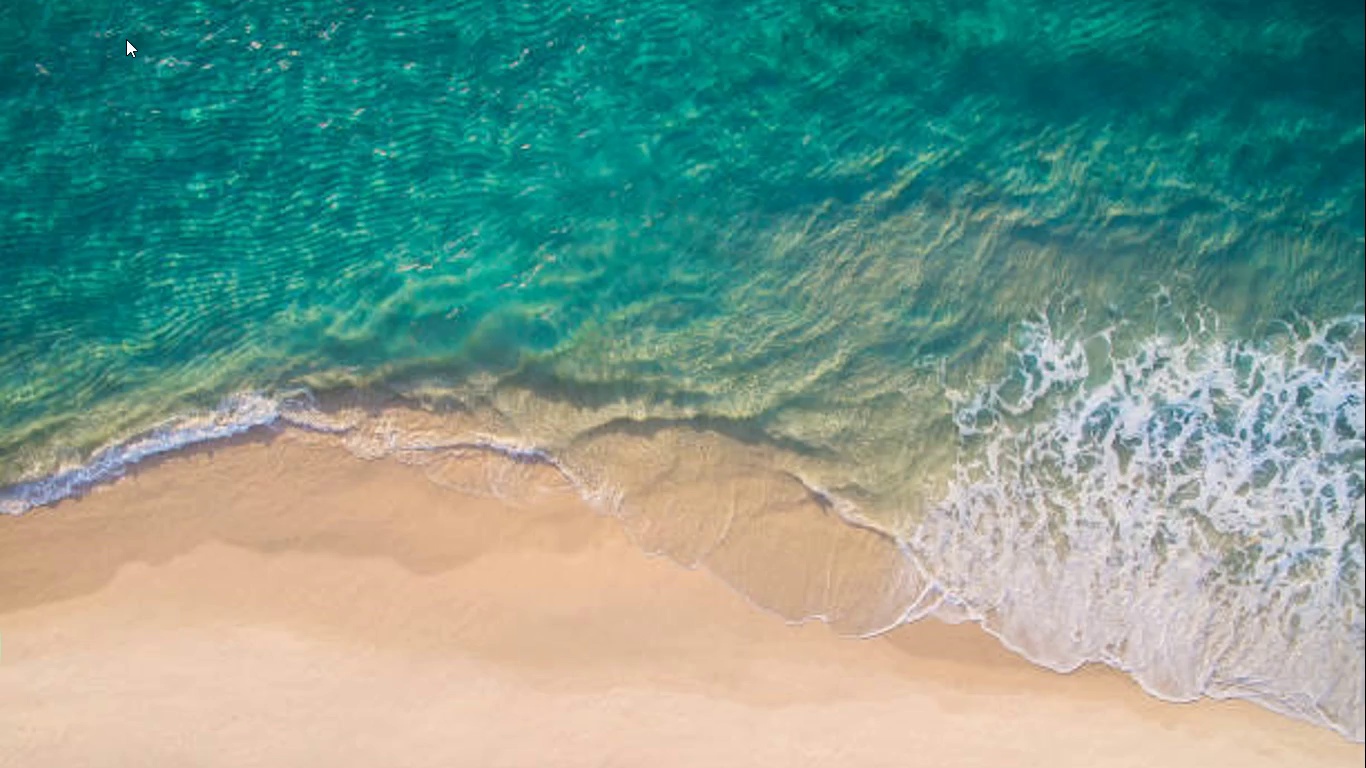 
key(Space)
 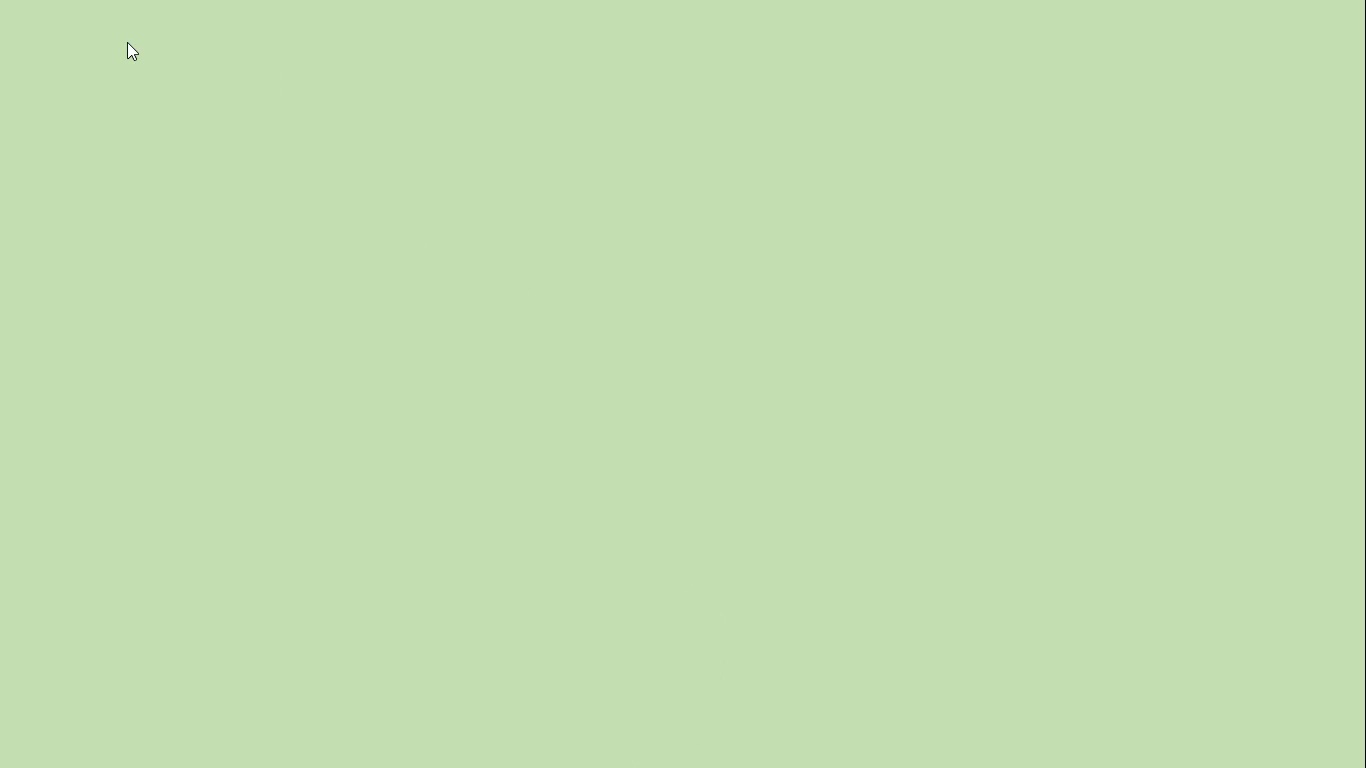 
key(Escape)
 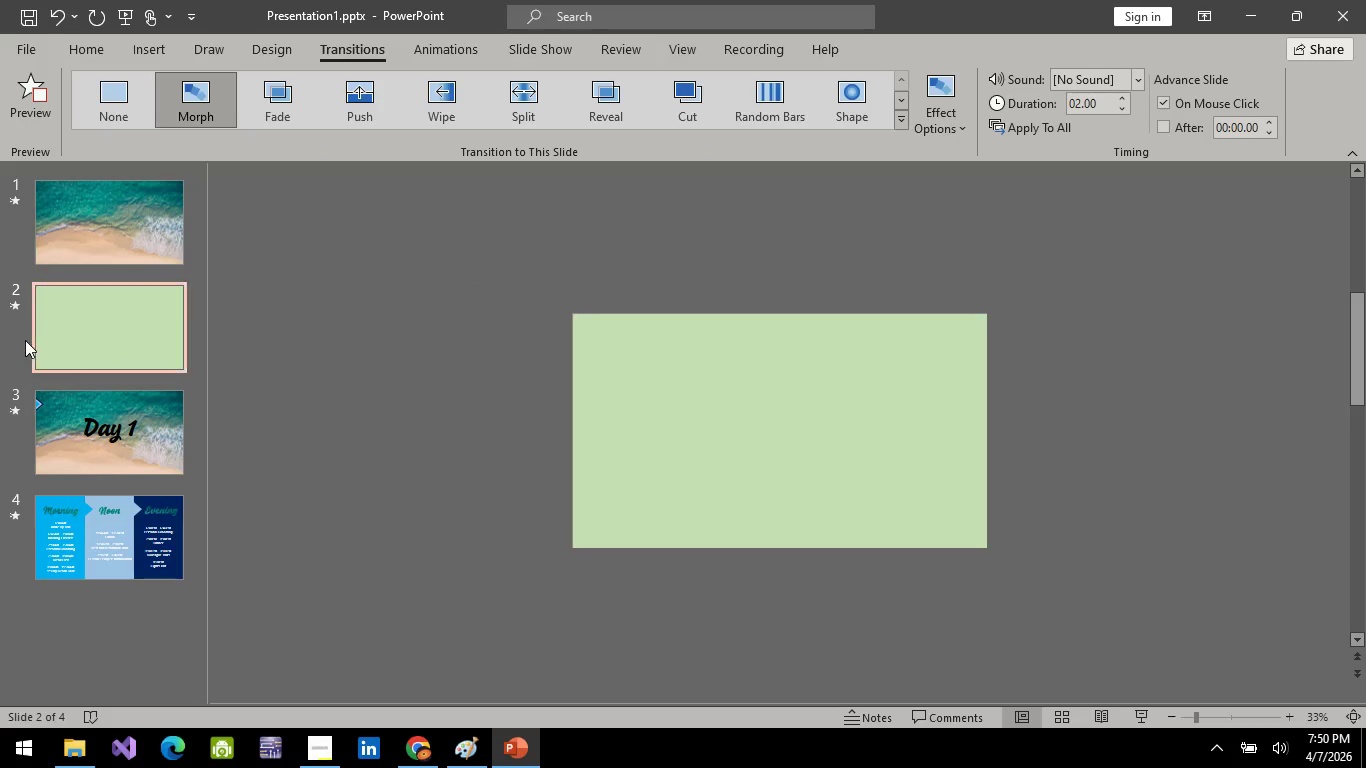 
left_click_drag(start_coordinate=[117, 339], to_coordinate=[113, 225])
 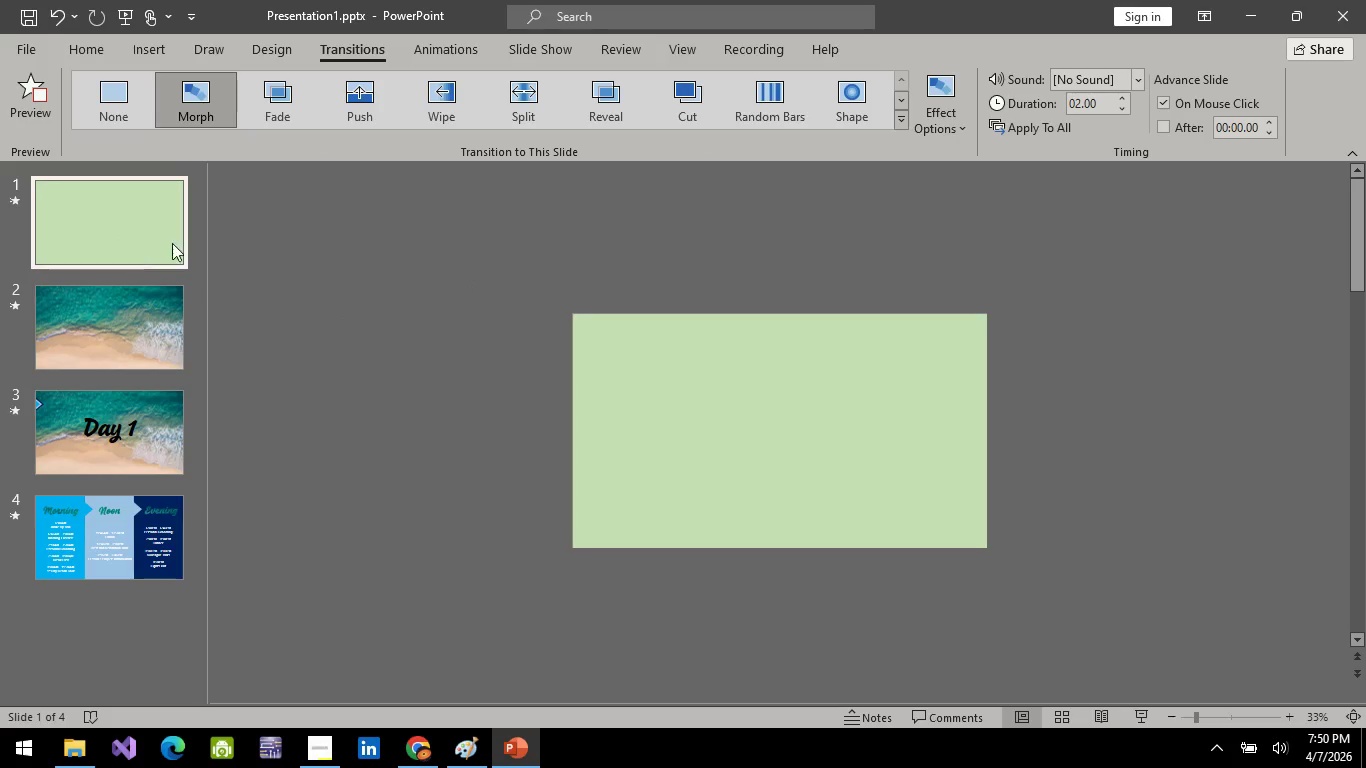 
left_click([781, 371])
 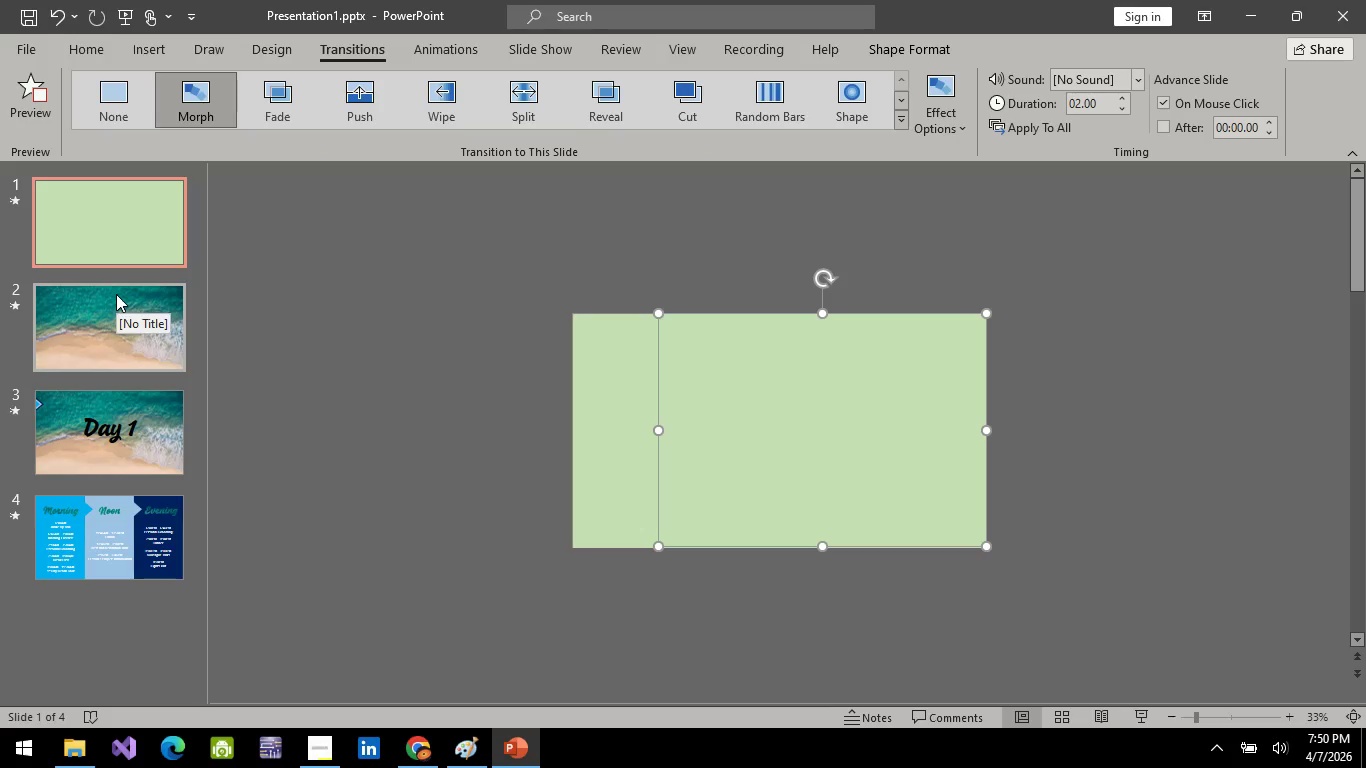 
left_click([116, 300])
 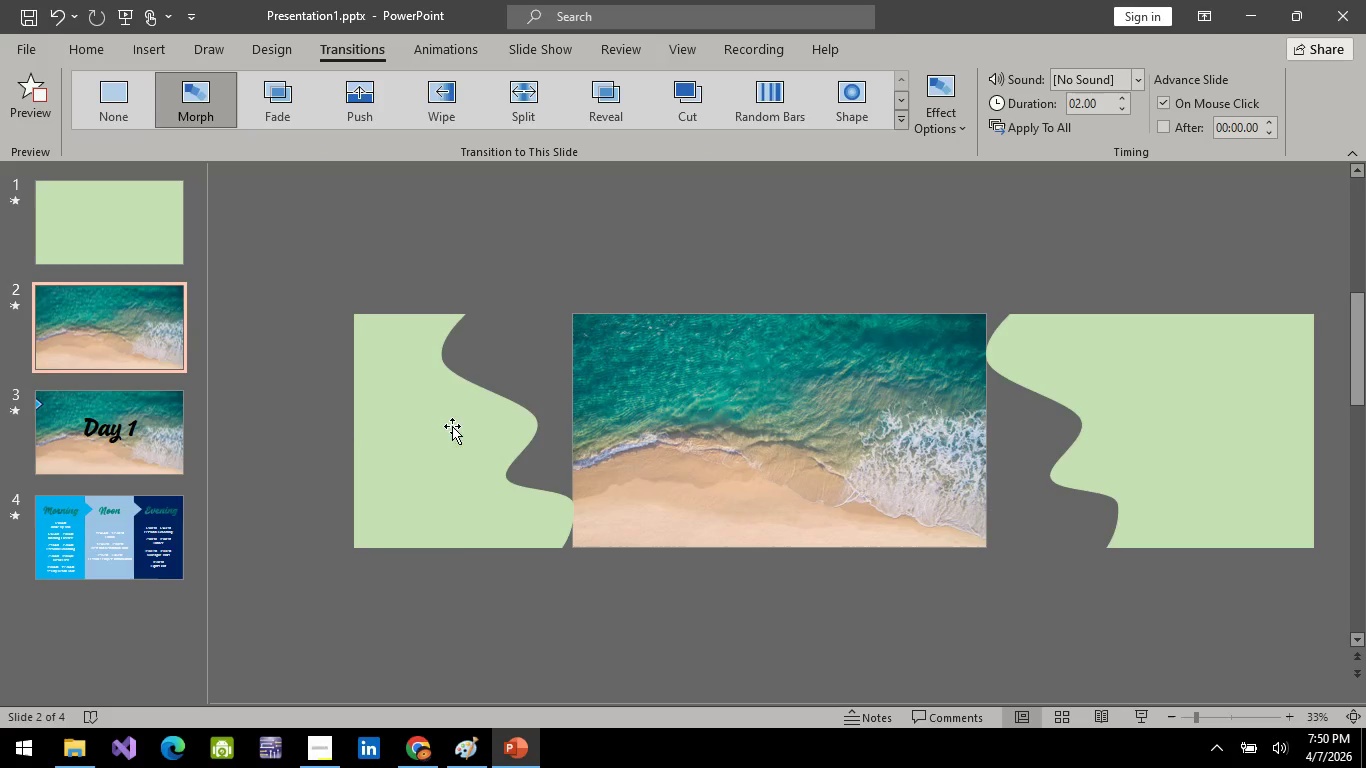 
left_click([449, 427])
 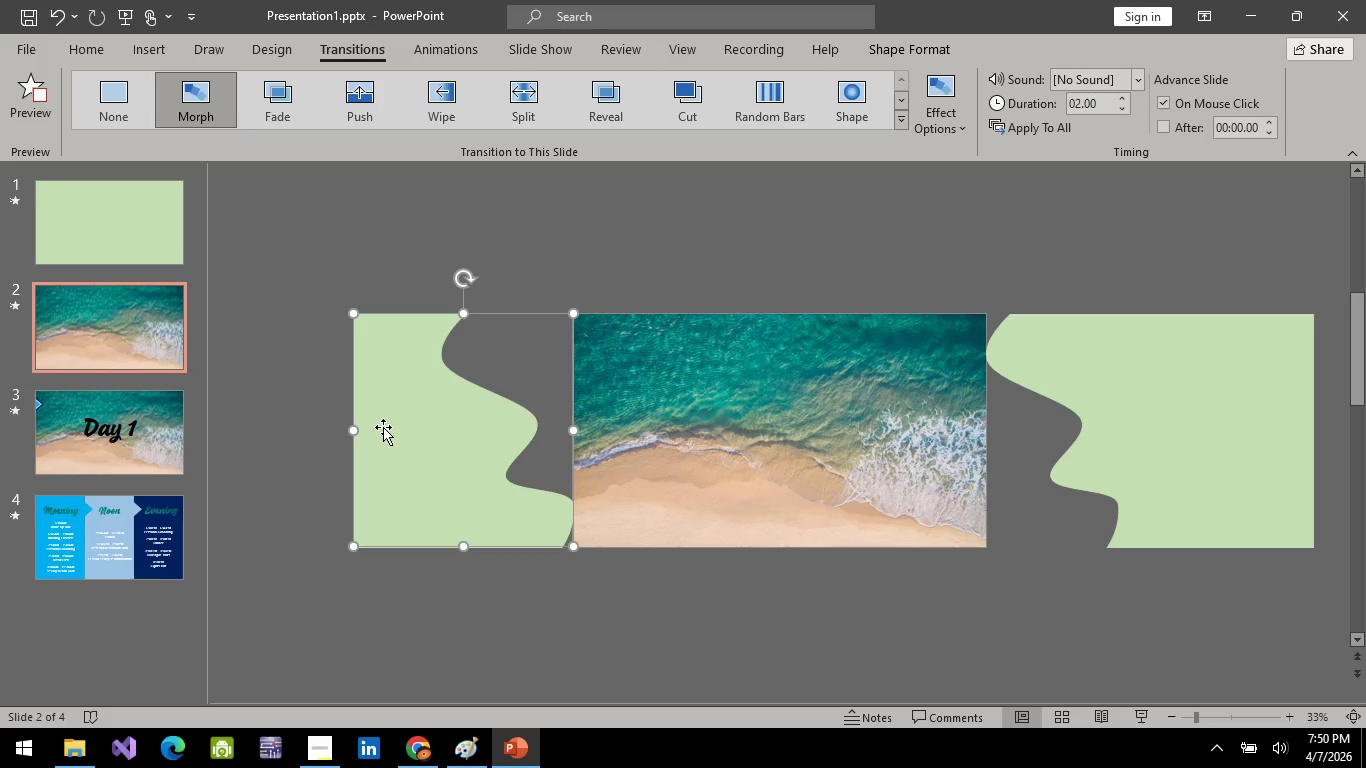 
wait(5.11)
 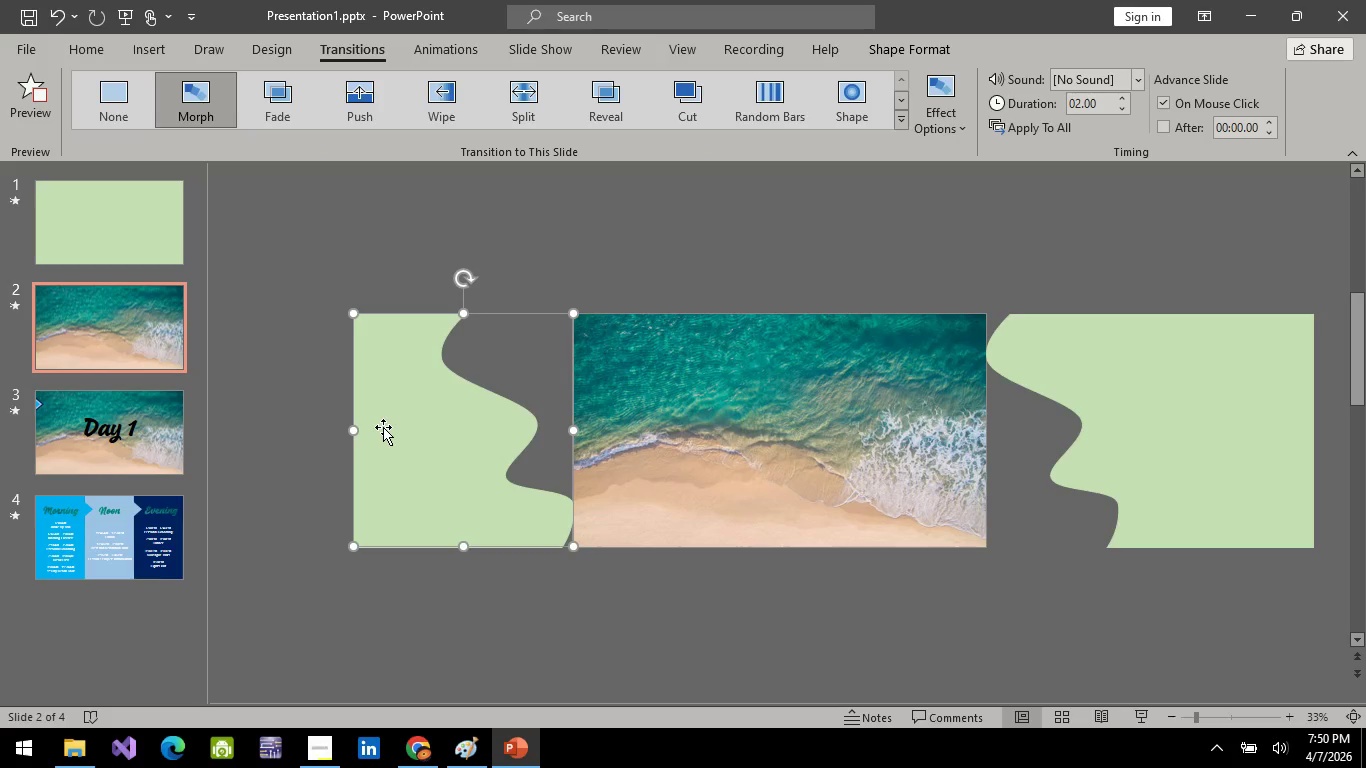 
left_click_drag(start_coordinate=[383, 427], to_coordinate=[598, 424])
 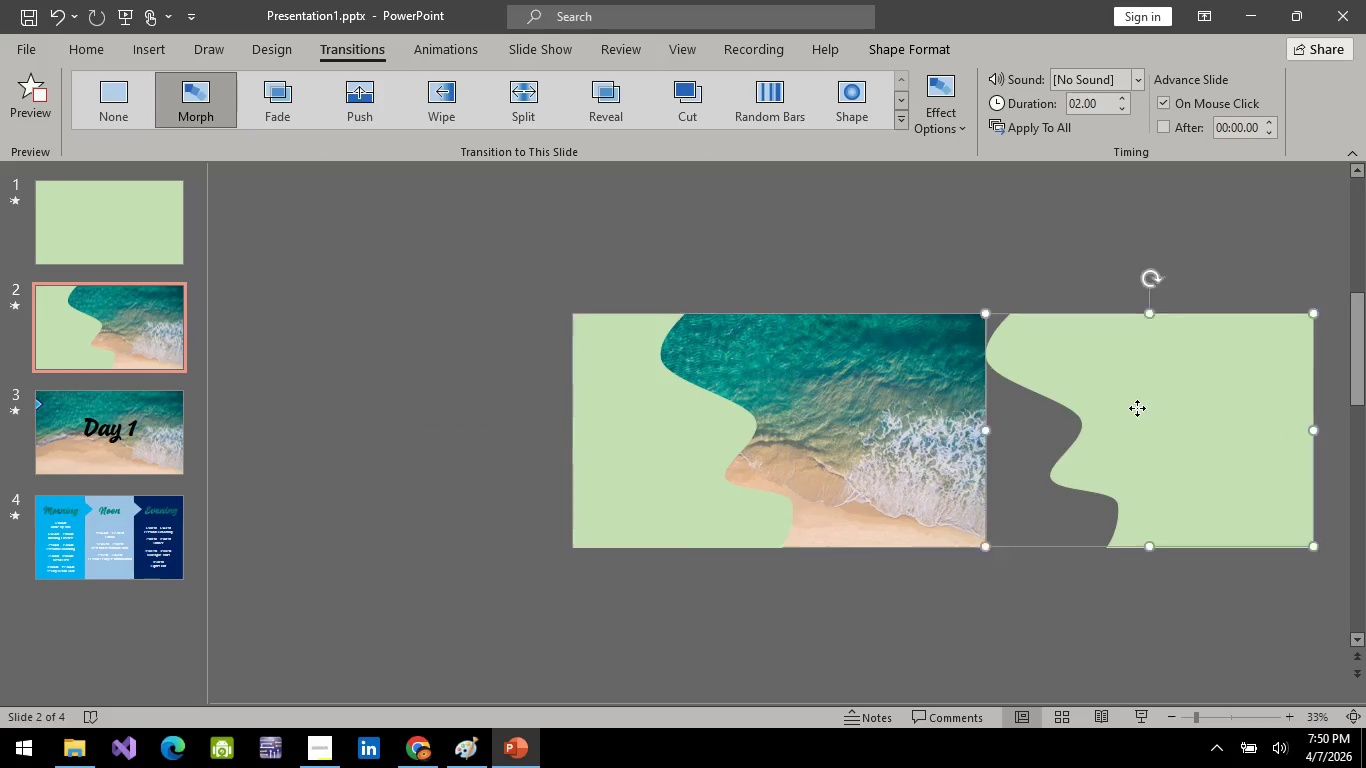 
left_click_drag(start_coordinate=[1137, 408], to_coordinate=[807, 413])
 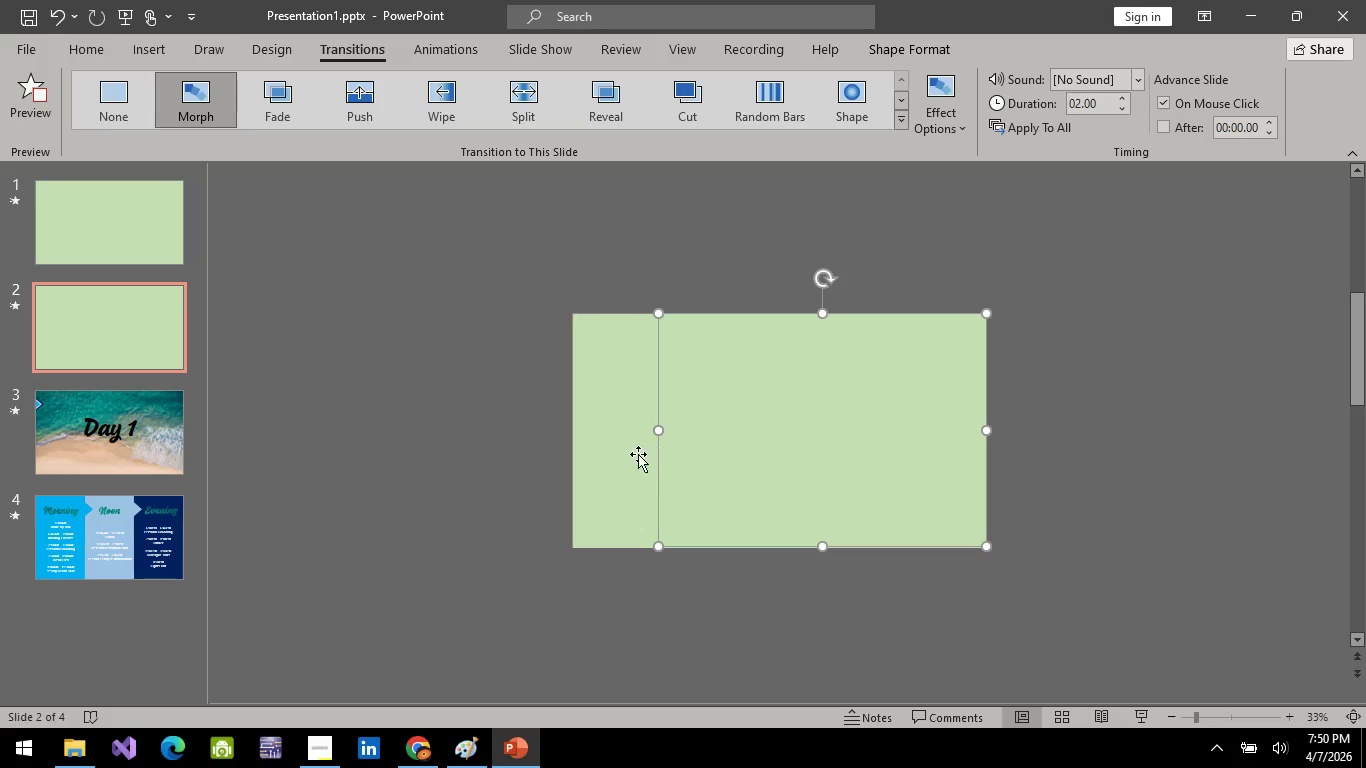 
left_click([634, 454])
 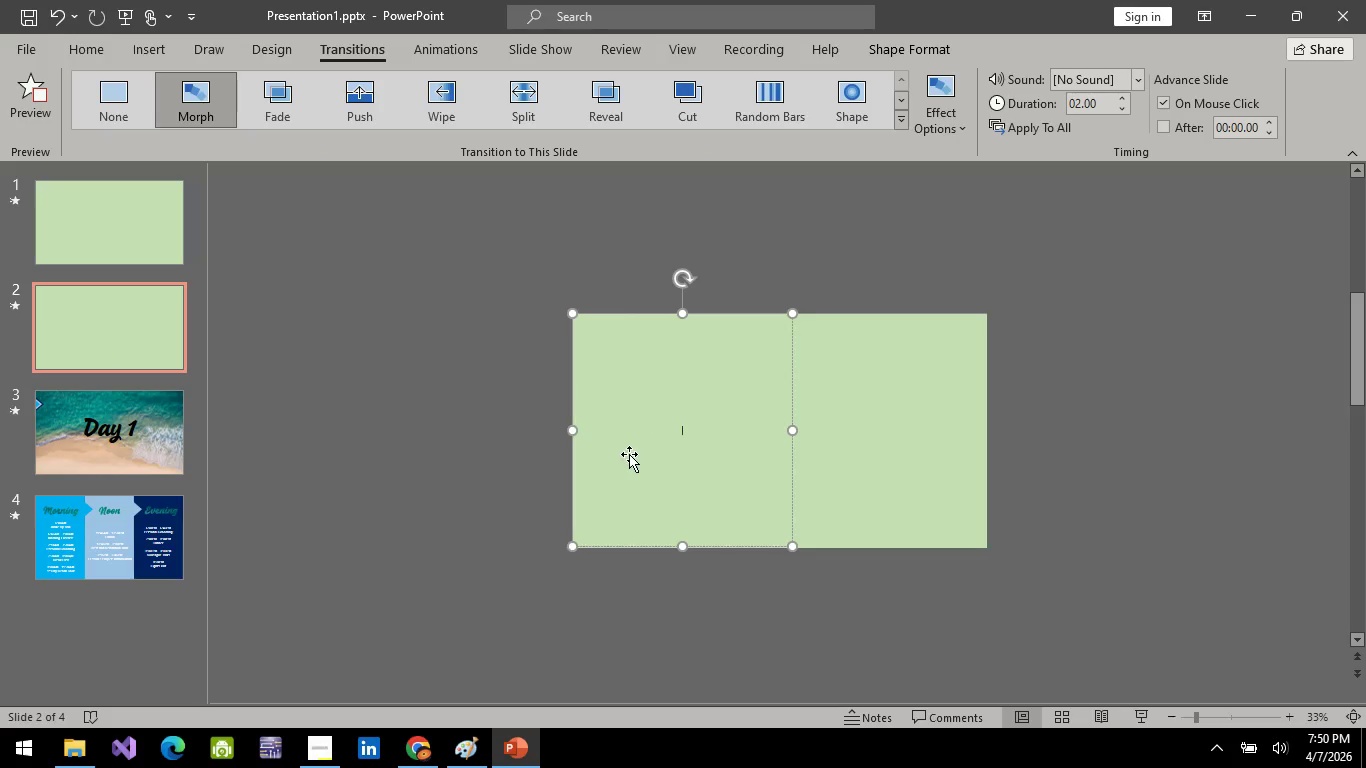 
left_click_drag(start_coordinate=[634, 454], to_coordinate=[607, 452])
 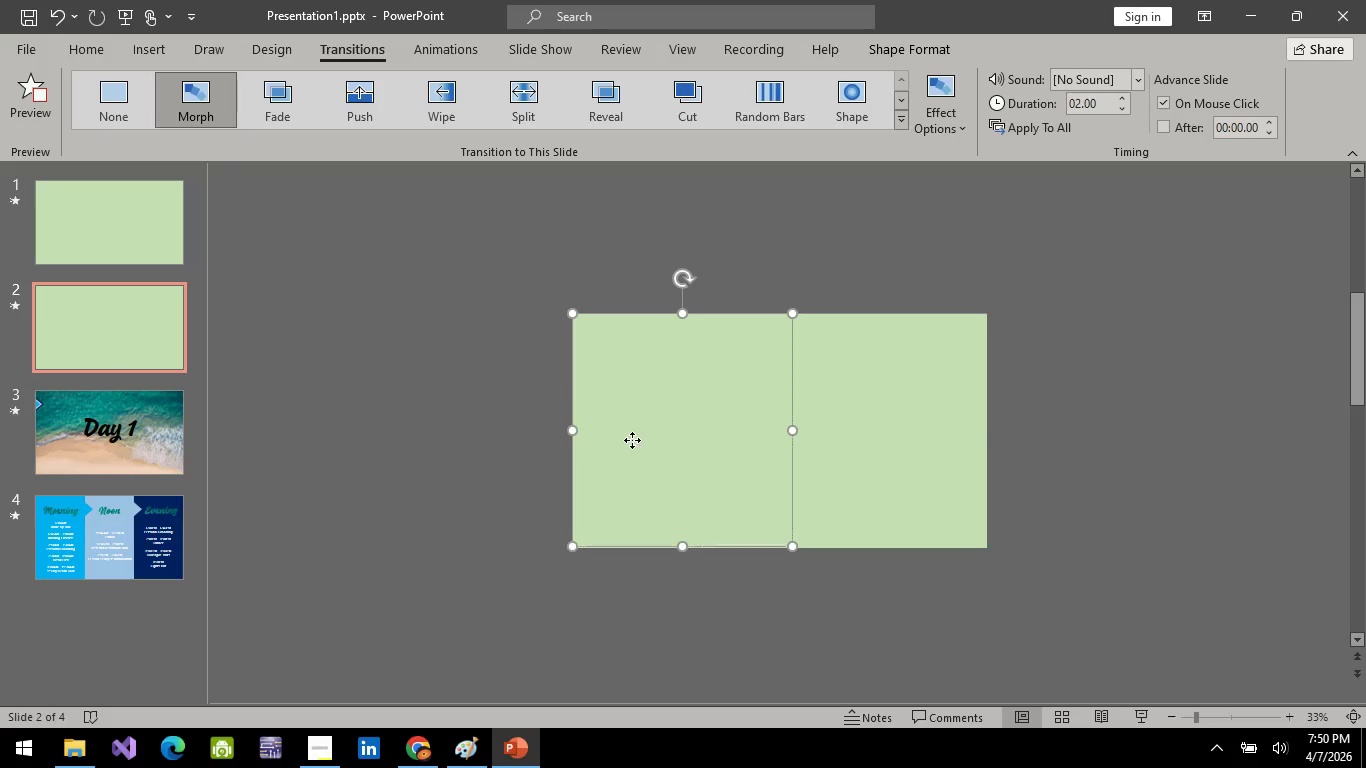 
left_click_drag(start_coordinate=[632, 440], to_coordinate=[605, 445])
 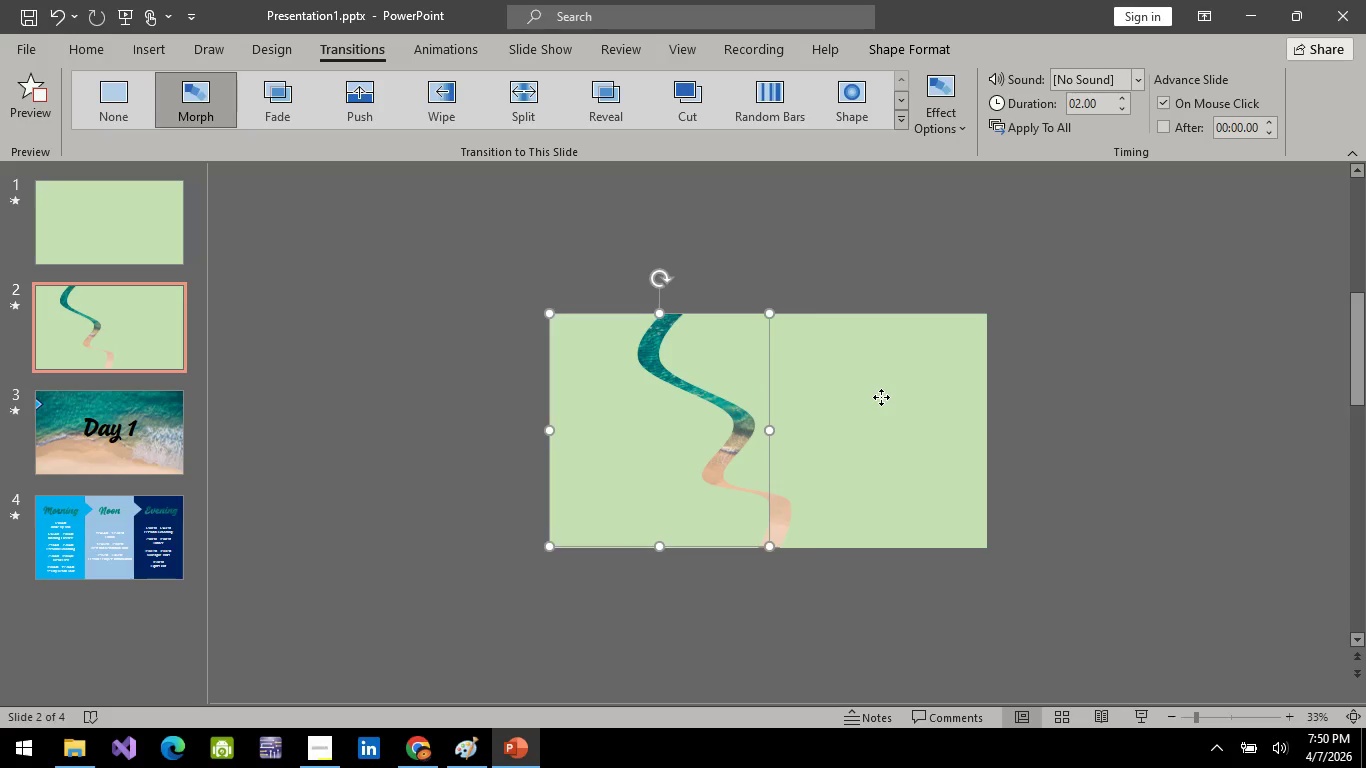 
left_click_drag(start_coordinate=[881, 397], to_coordinate=[889, 397])
 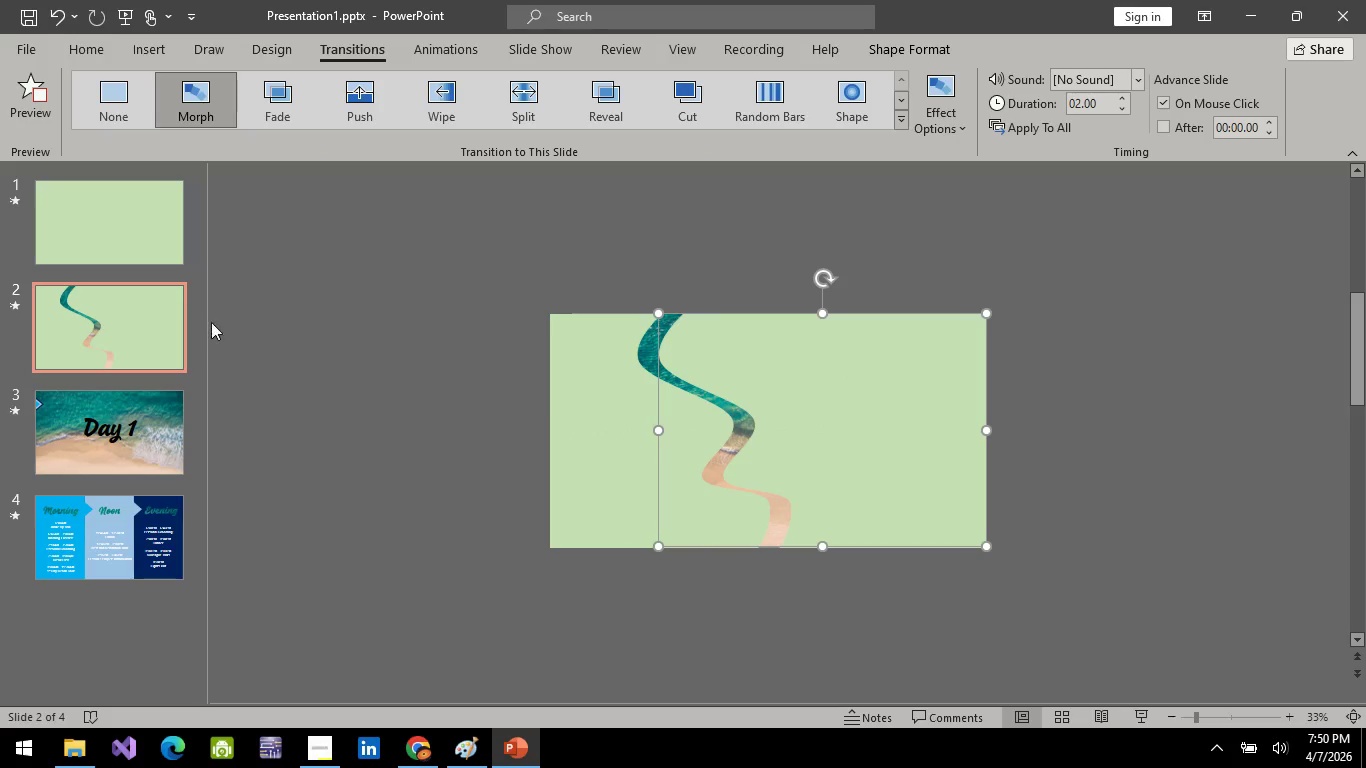 
wait(8.11)
 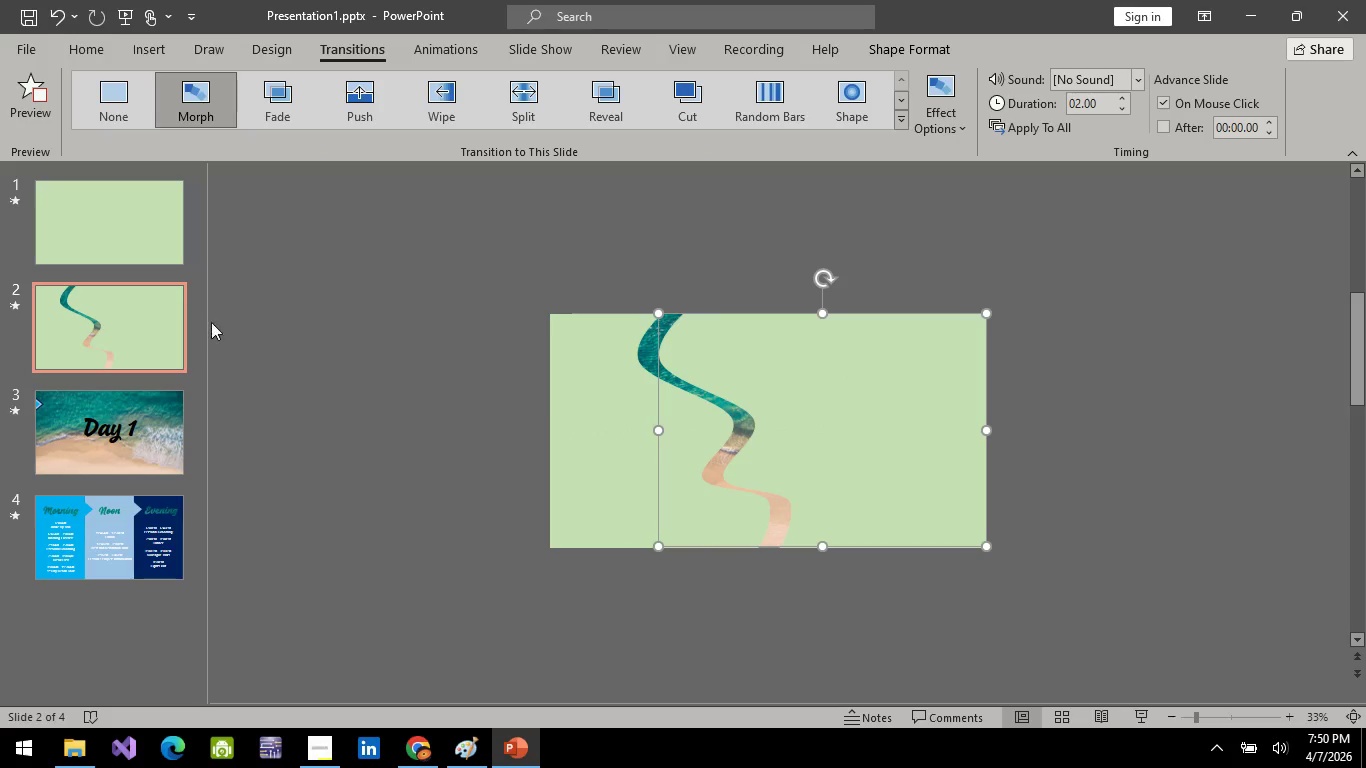 
left_click([140, 226])
 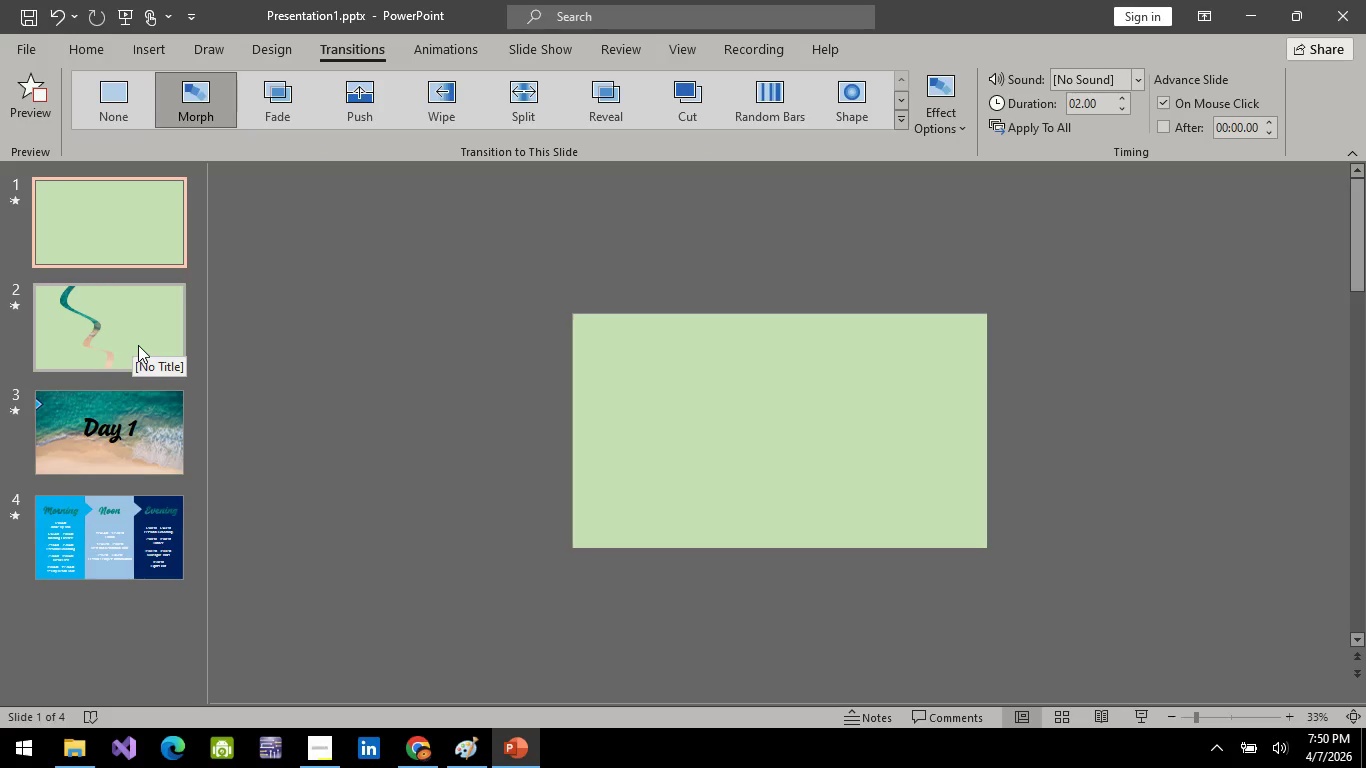 
left_click([138, 345])
 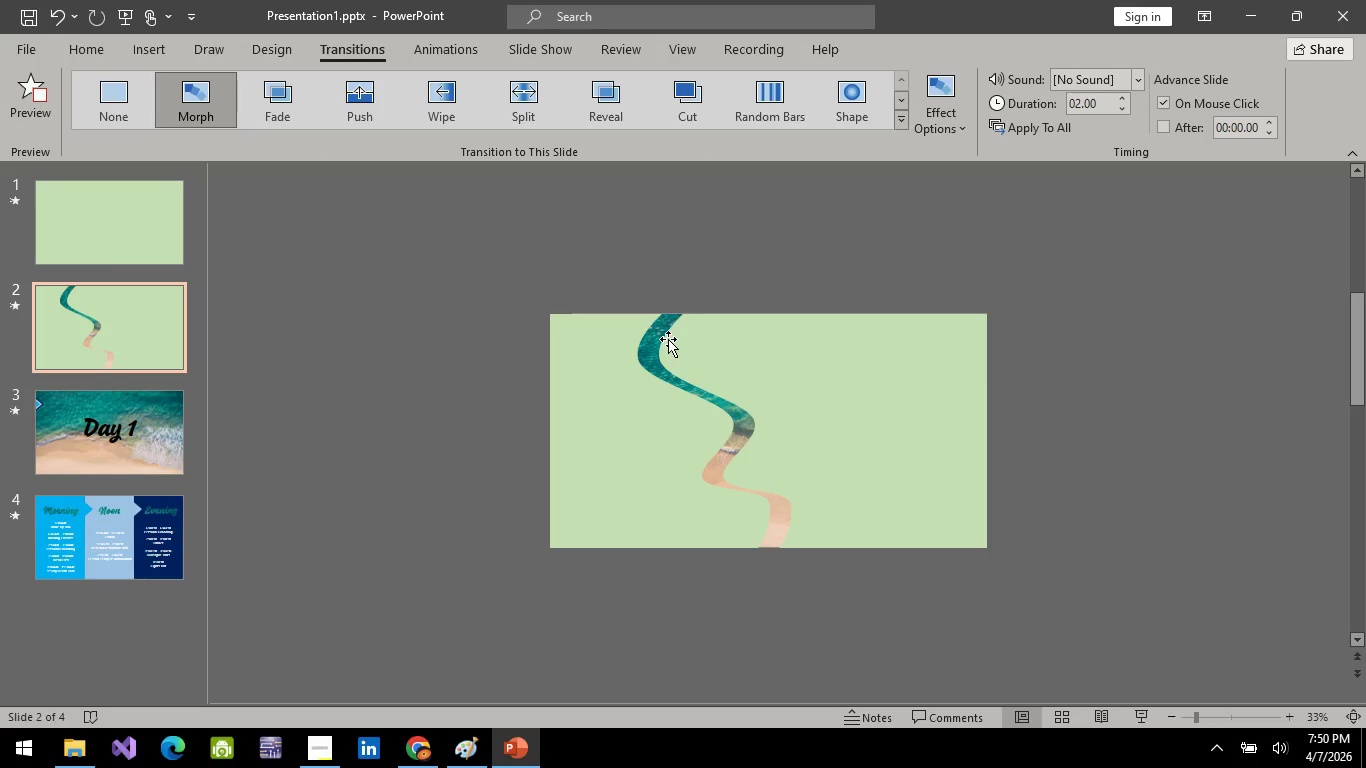 
wait(6.52)
 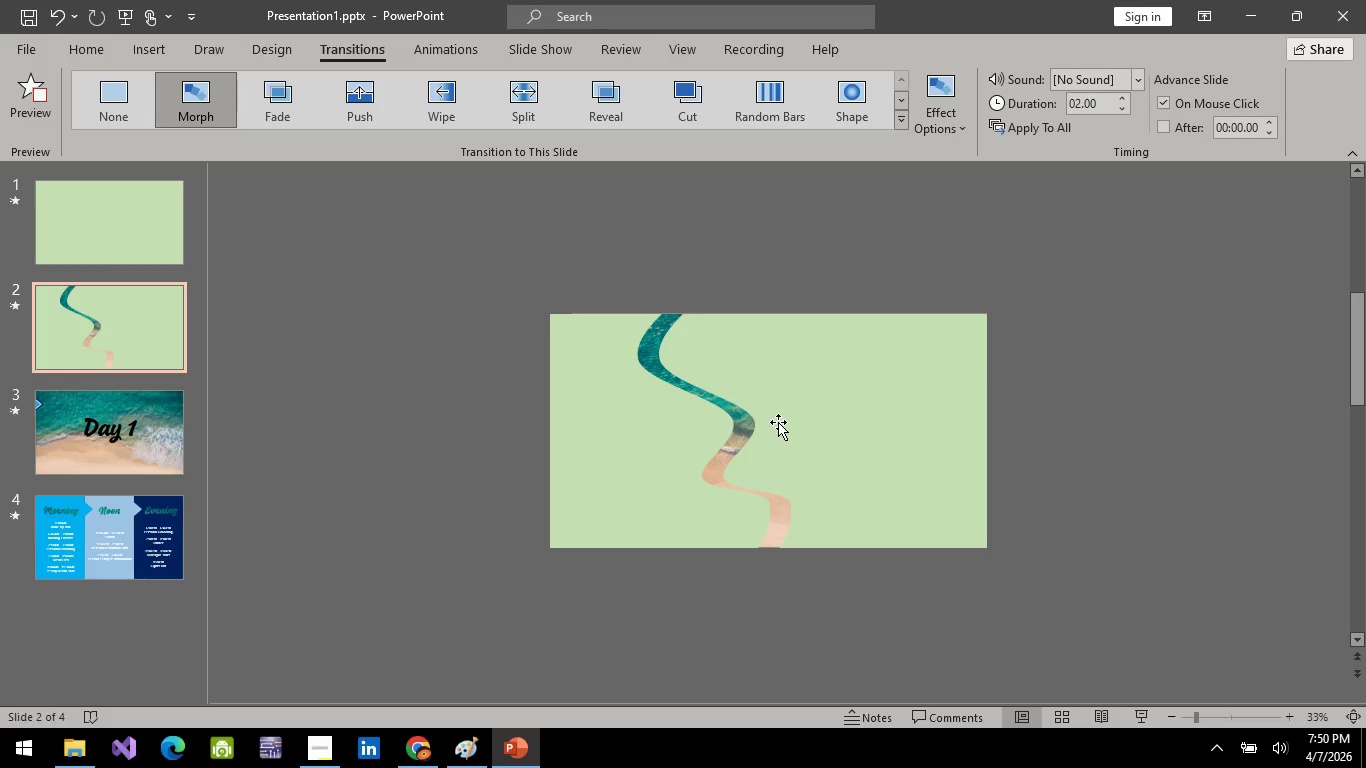 
mouse_move([89, 261])
 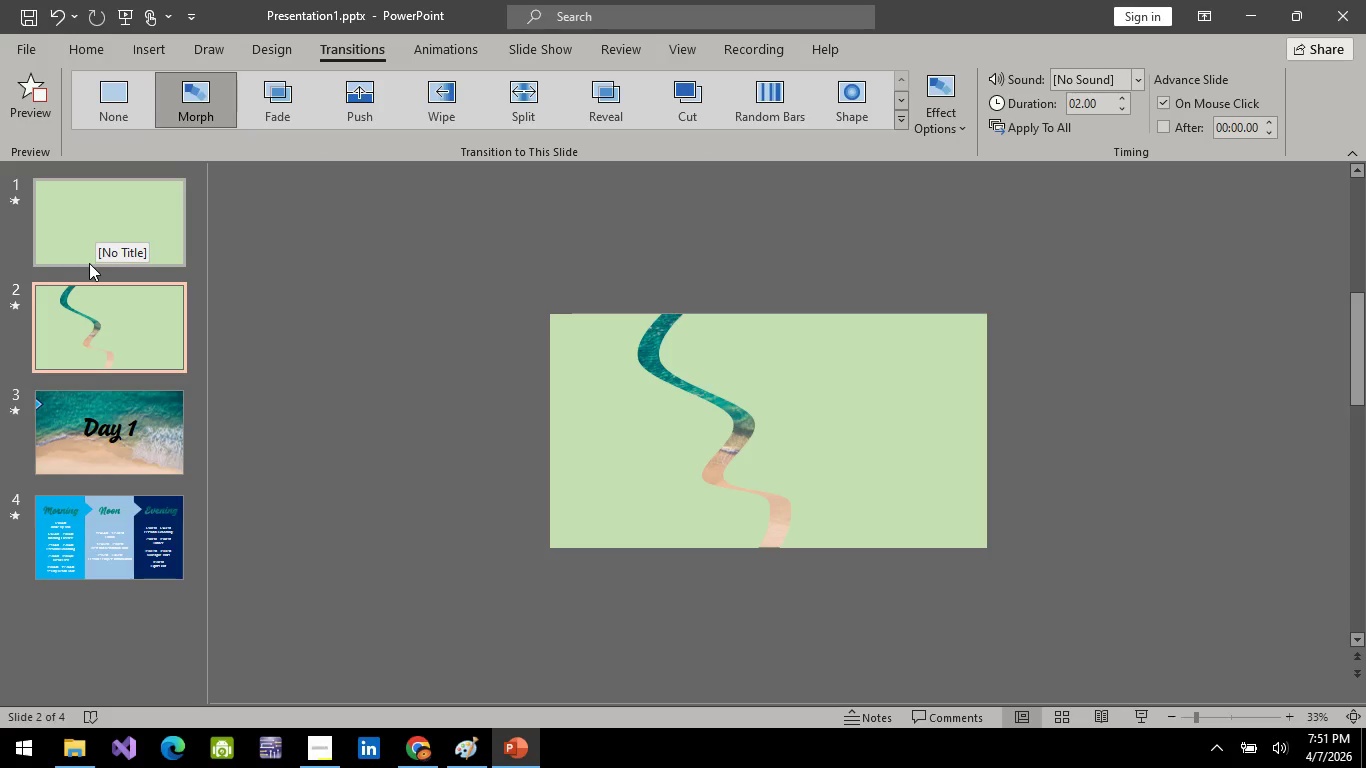 
key(Alt+AltLeft)
 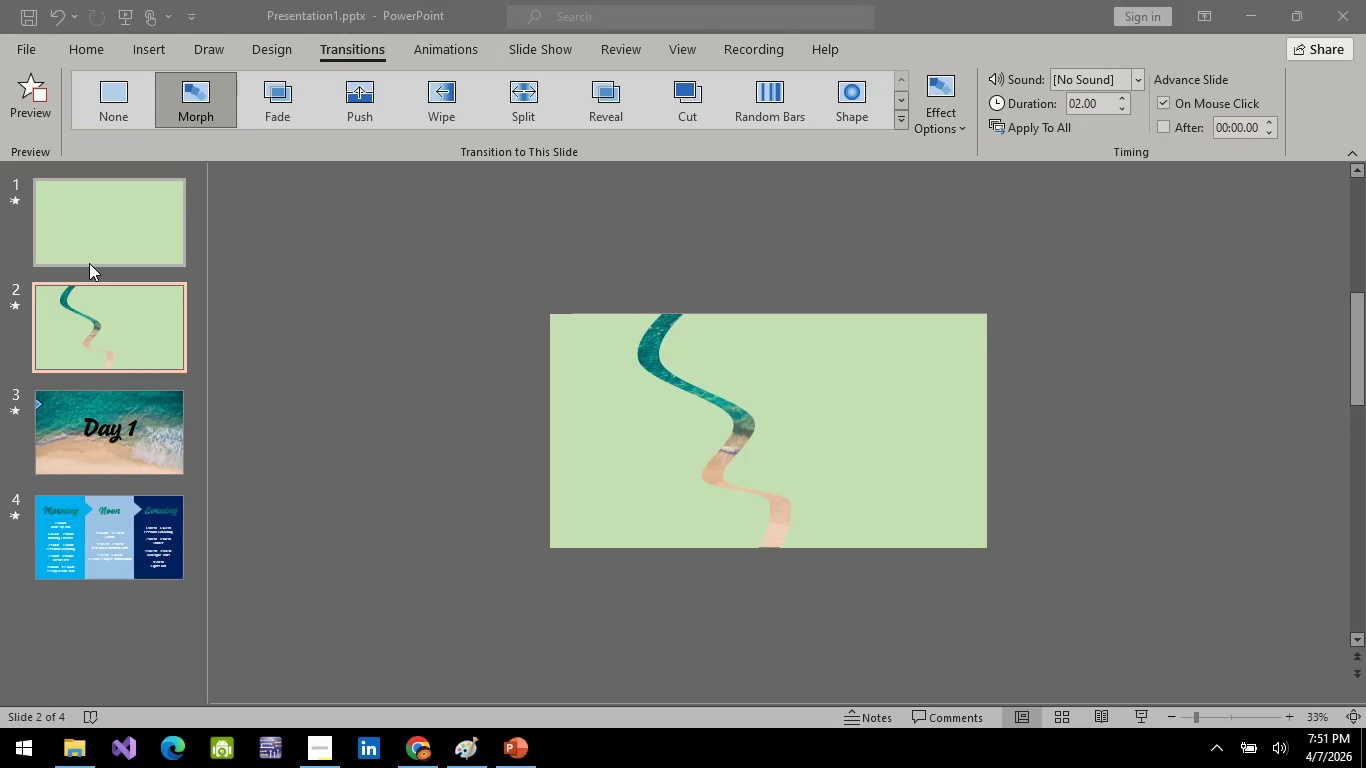 
key(Alt+Tab)
 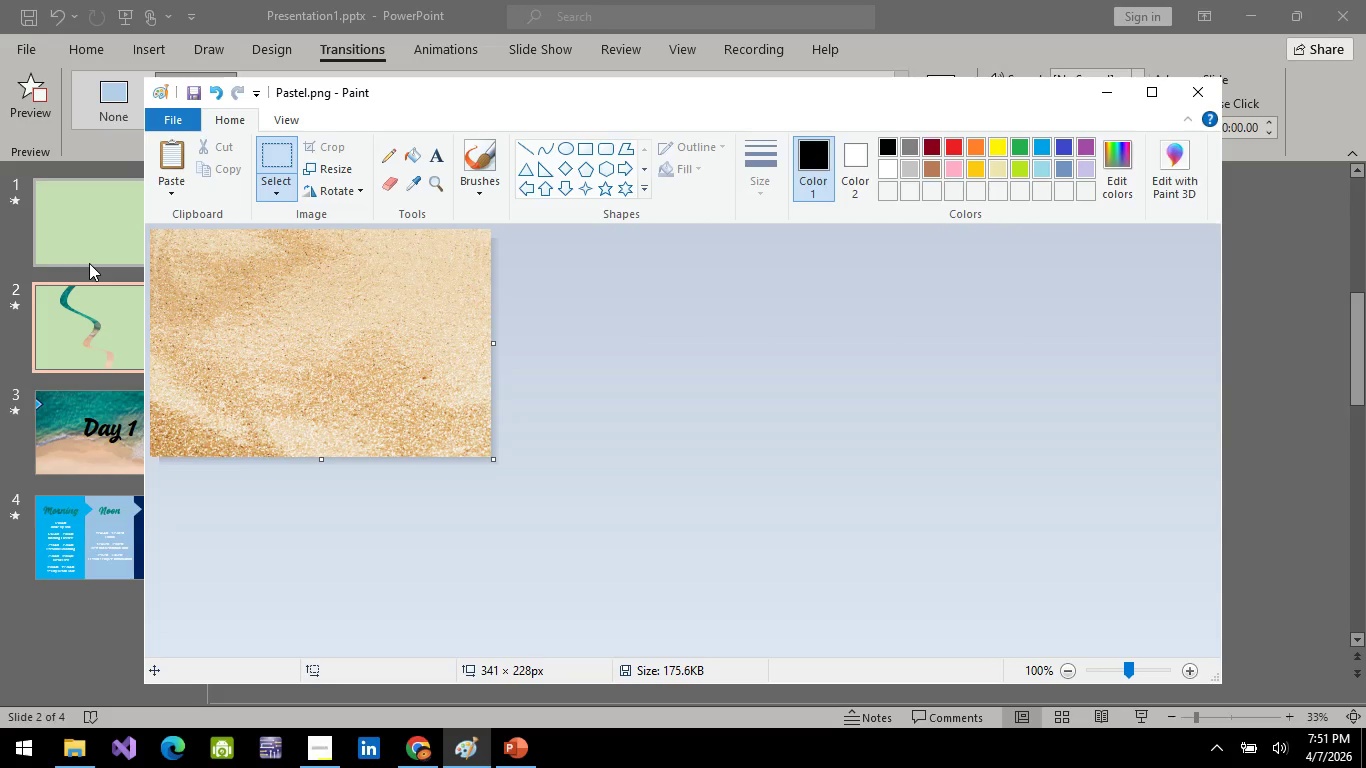 
key(Alt+AltLeft)
 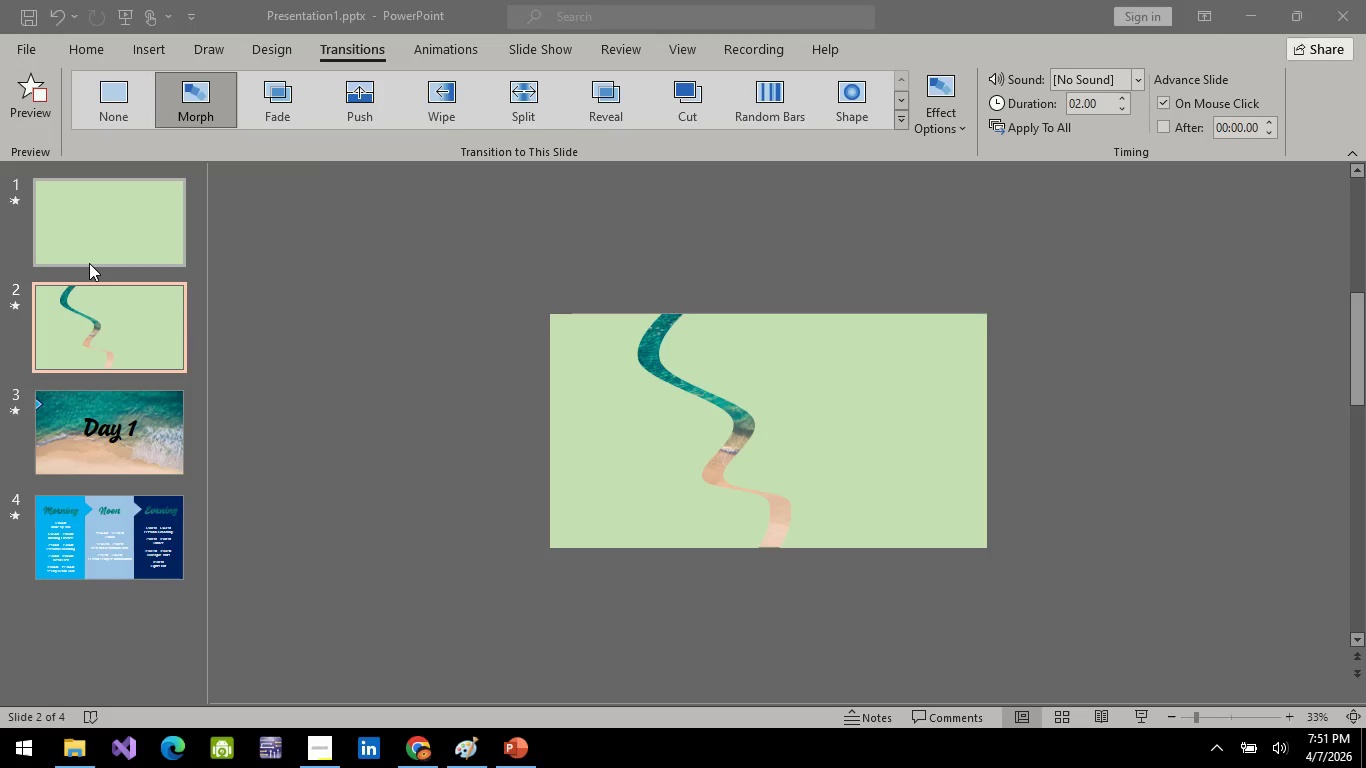 
key(Alt+Tab)
 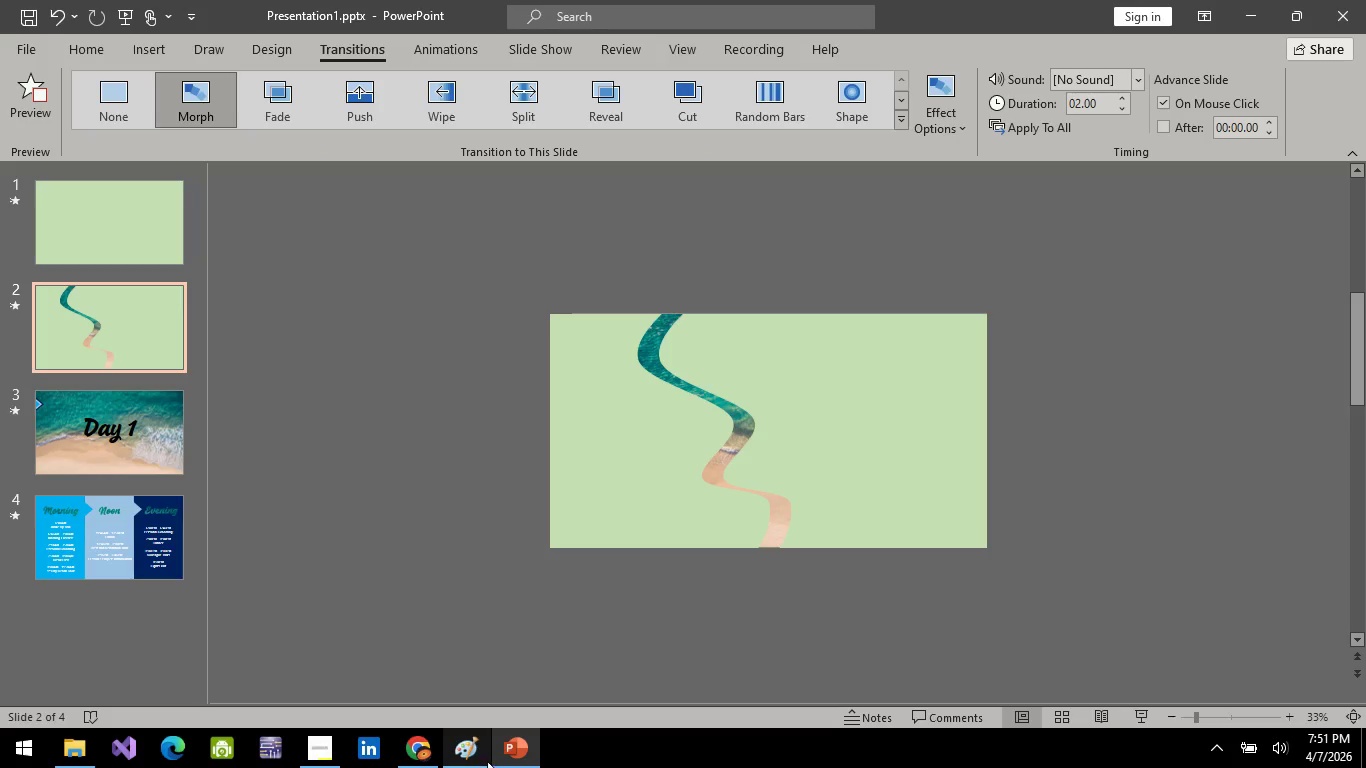 
left_click([477, 759])
 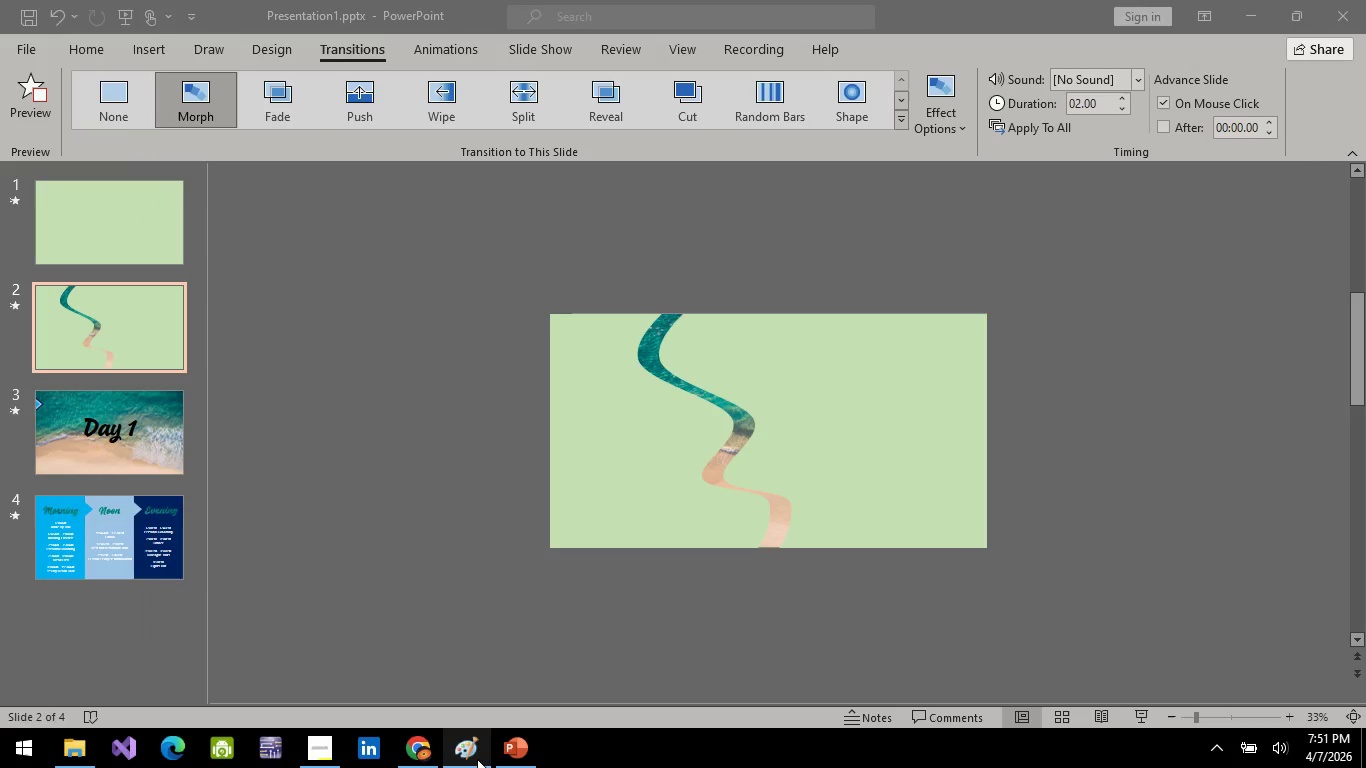 
left_click([477, 759])
 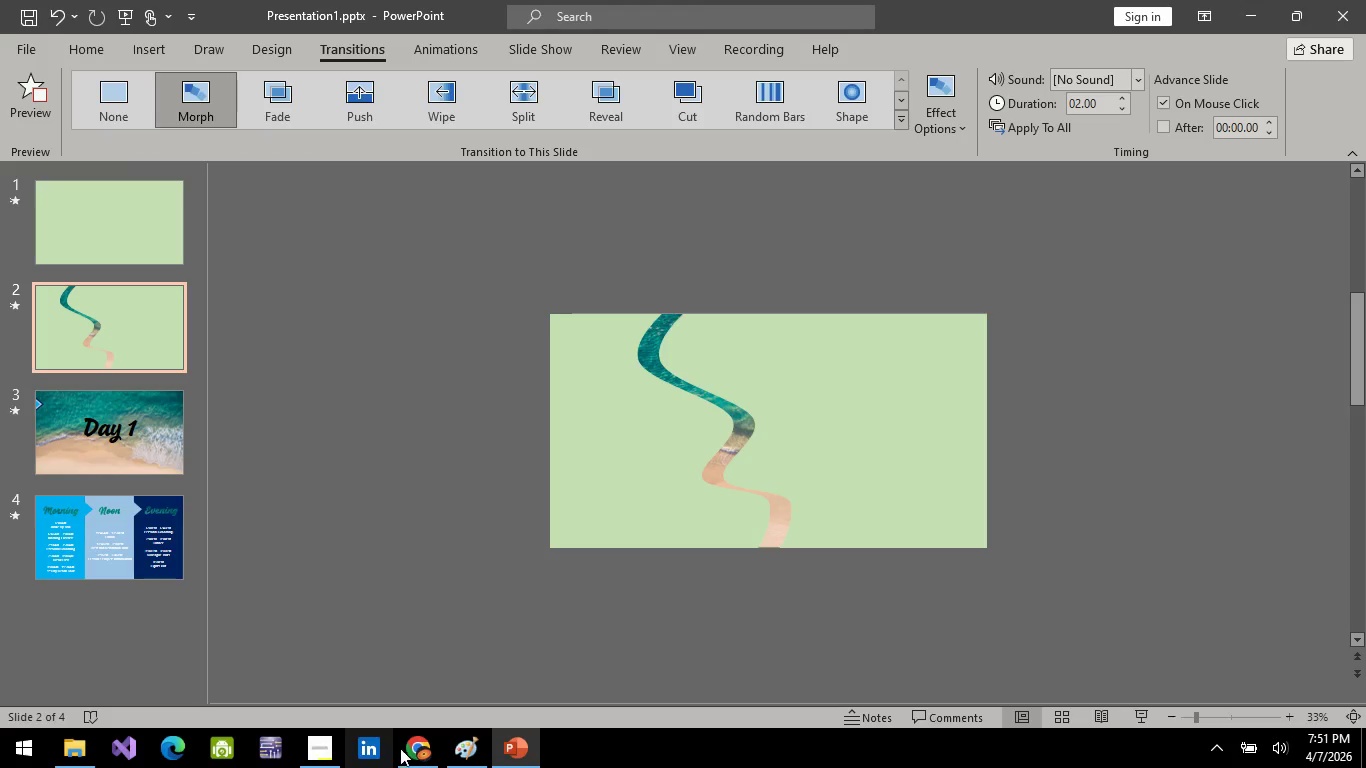 
left_click([406, 749])
 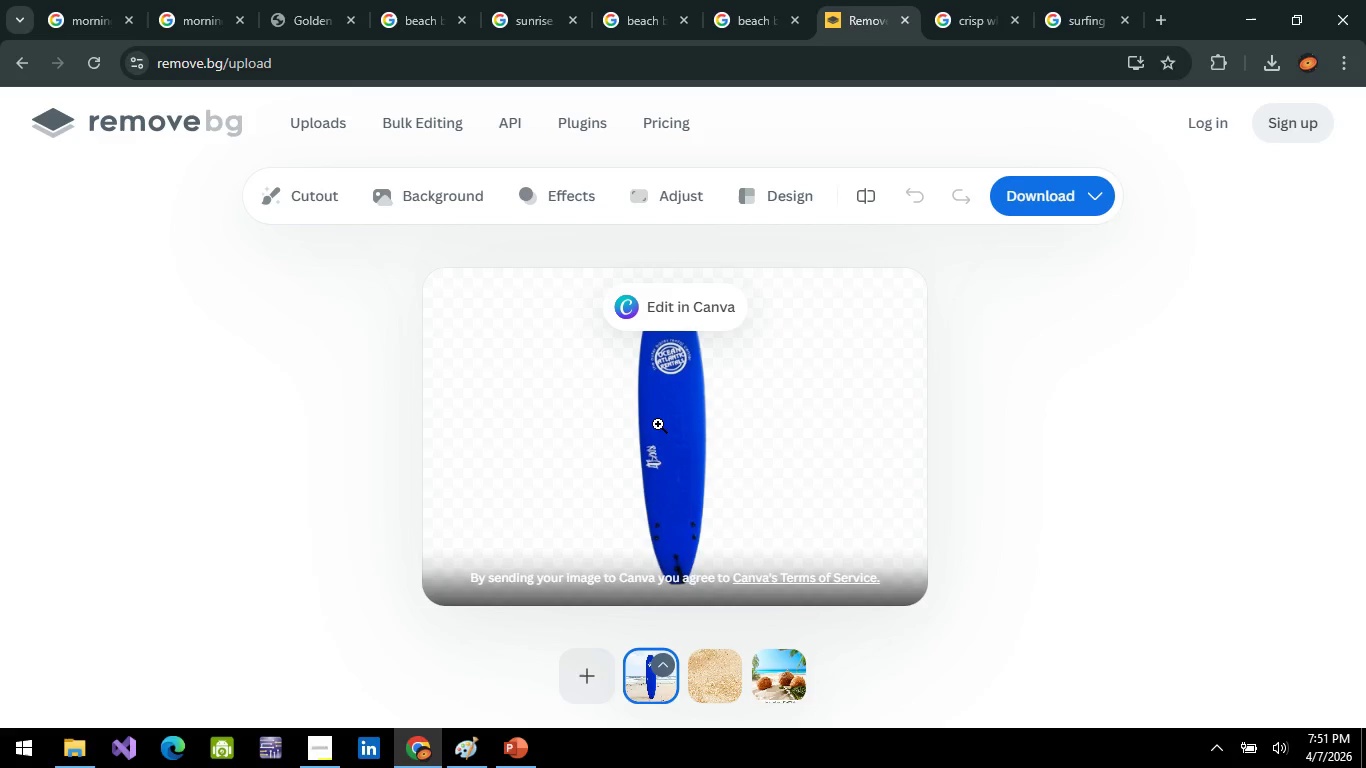 
right_click([658, 424])
 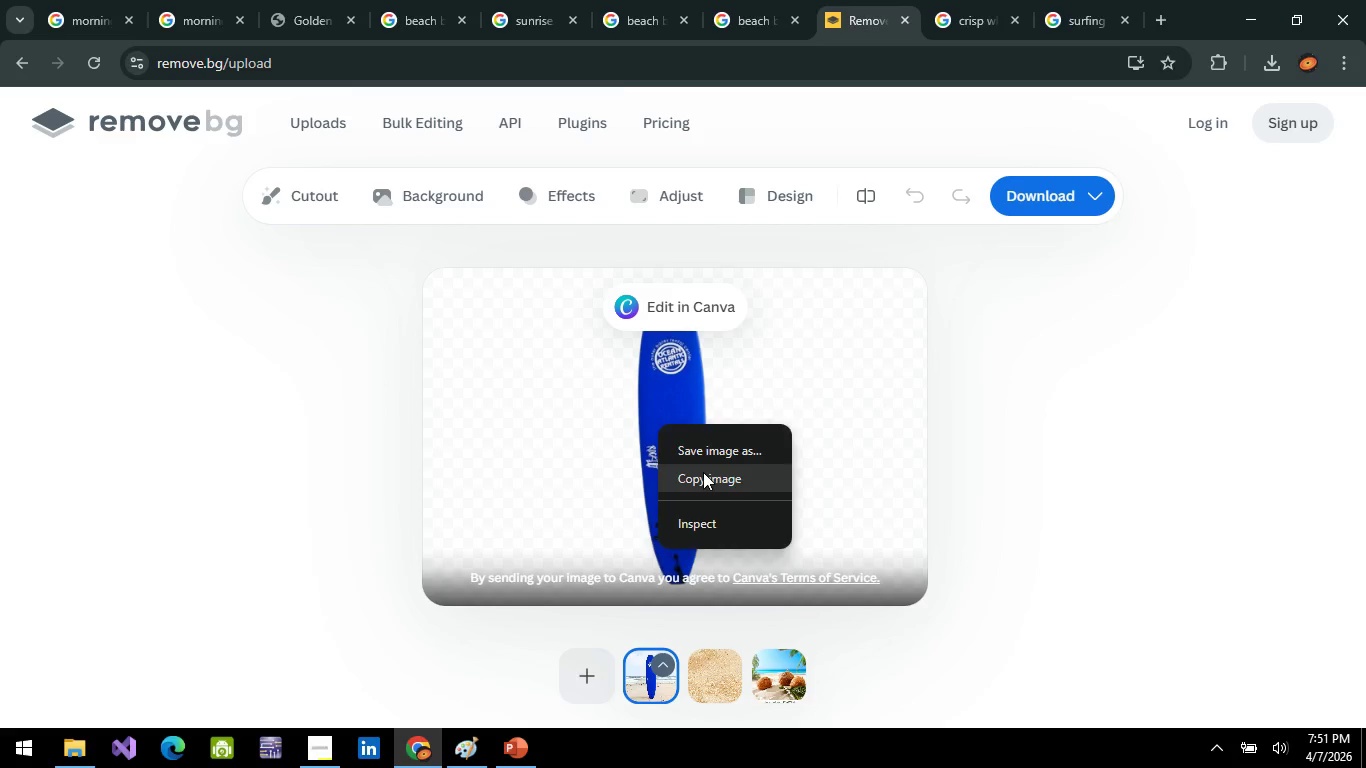 
left_click([703, 472])
 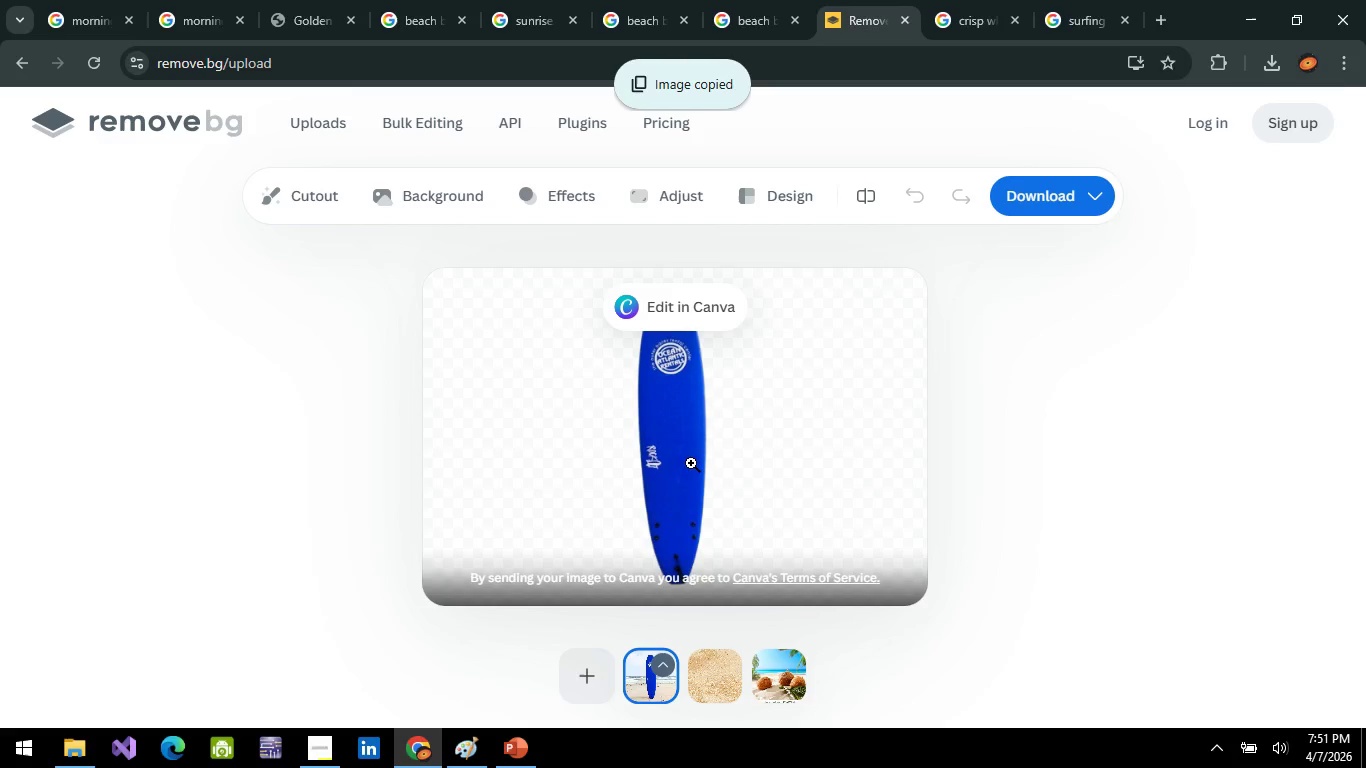 
key(Alt+AltLeft)
 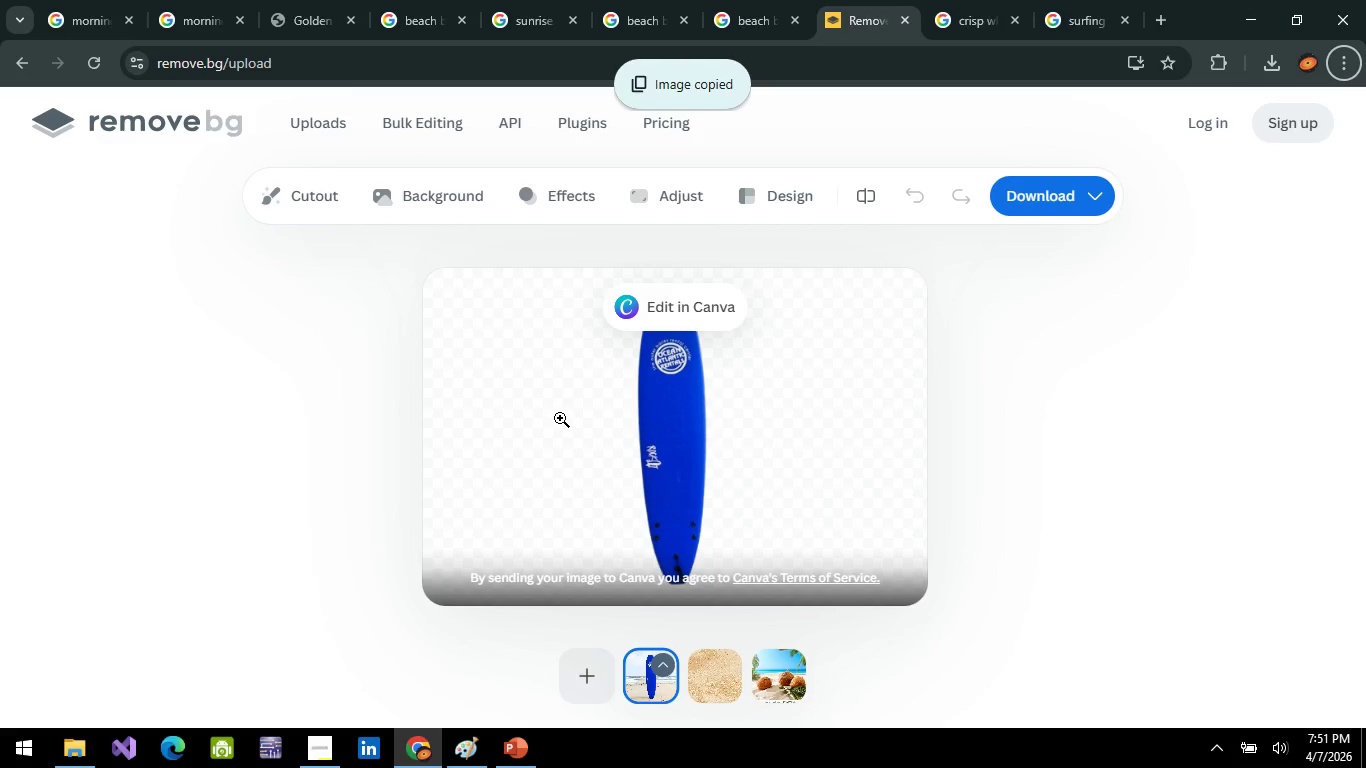 
key(Alt+AltLeft)
 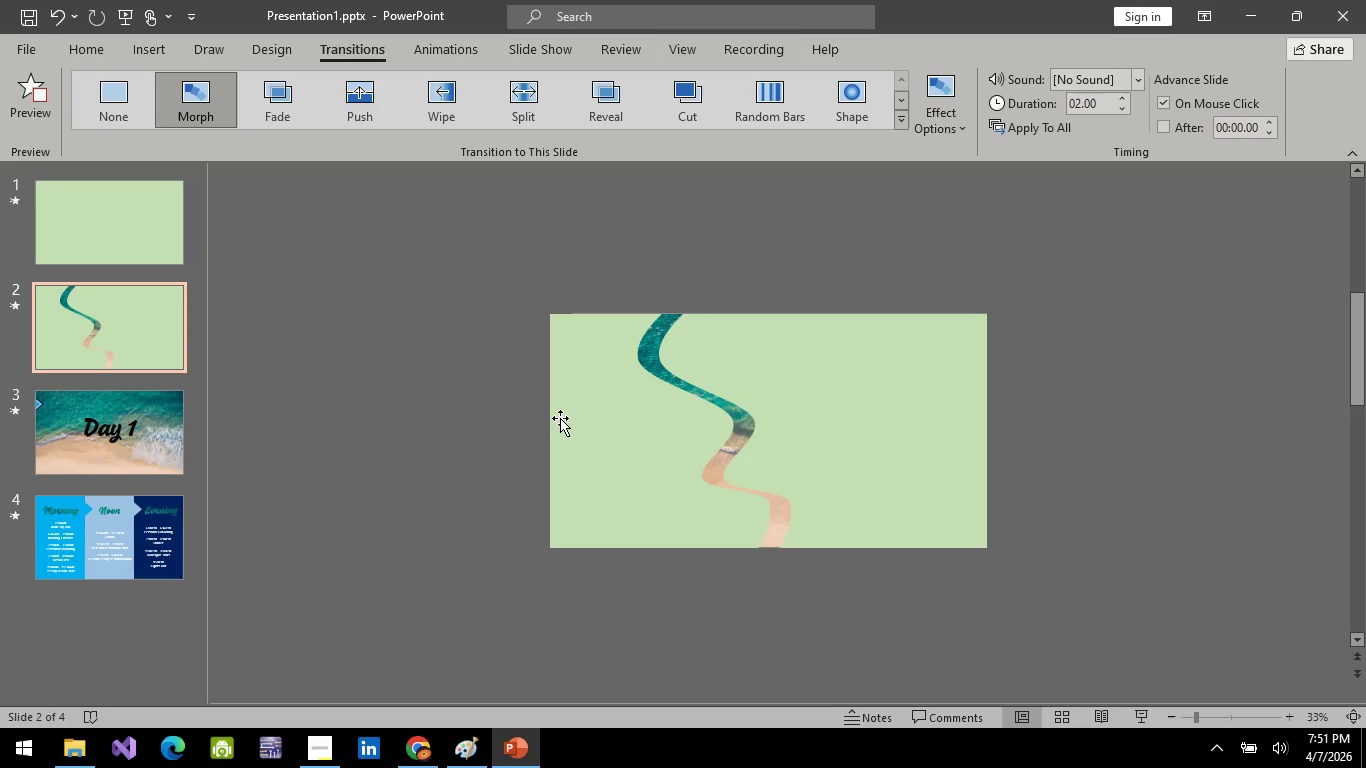 
key(Alt+Tab)
 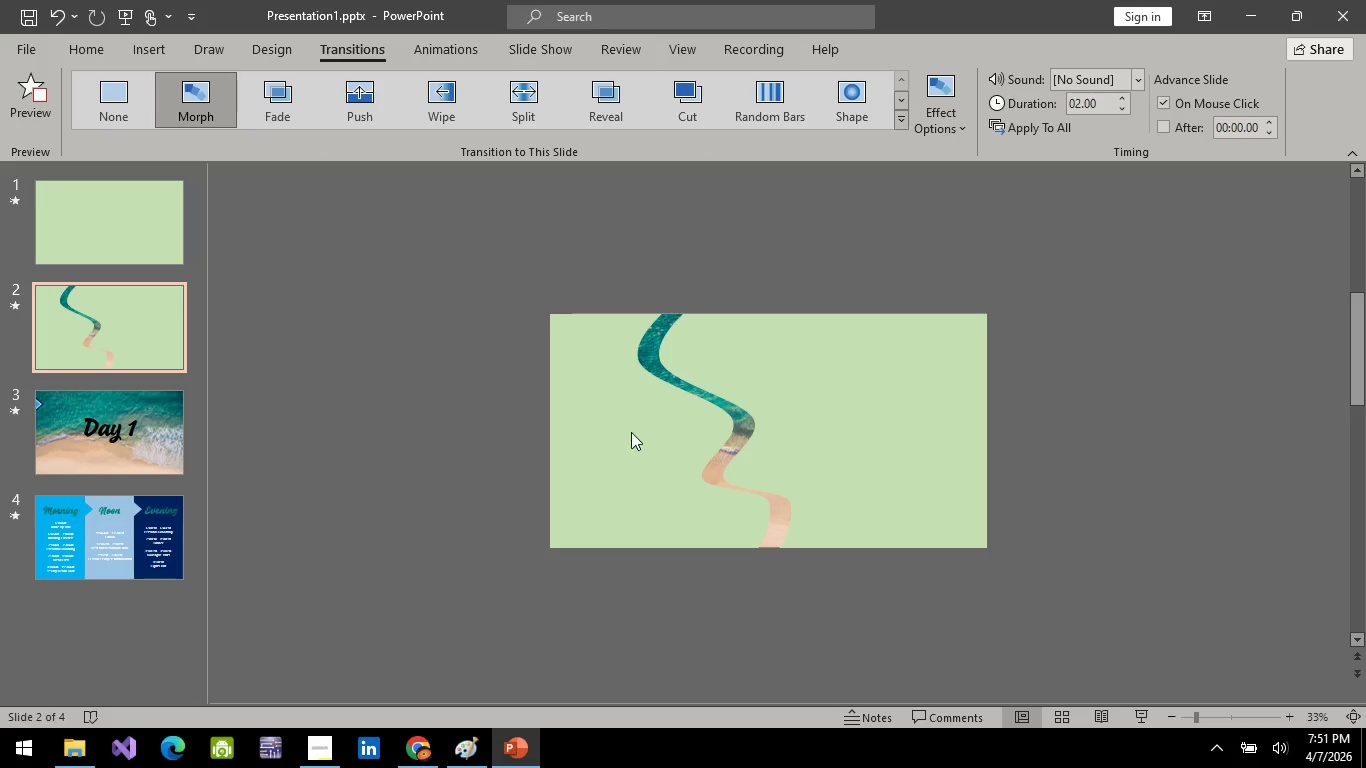 
key(Control+V)
 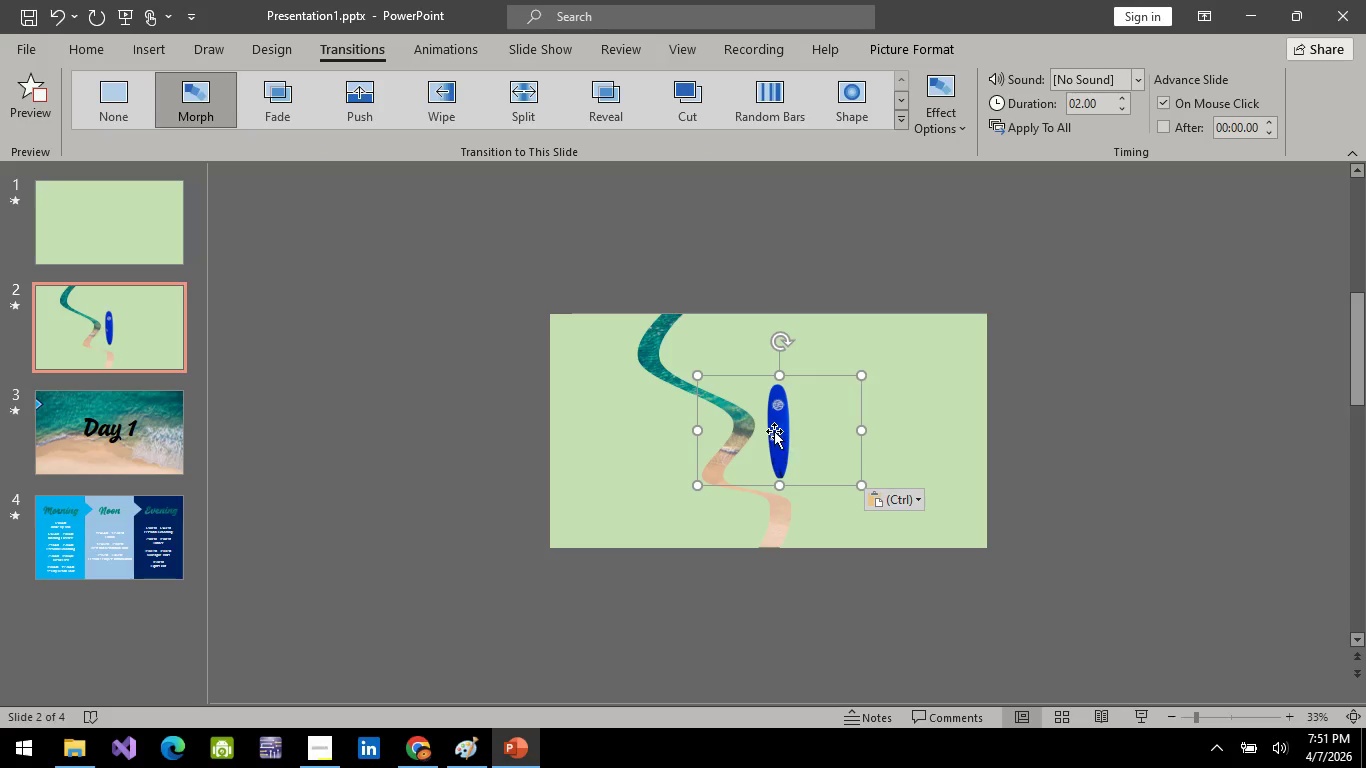 
left_click_drag(start_coordinate=[776, 431], to_coordinate=[671, 428])
 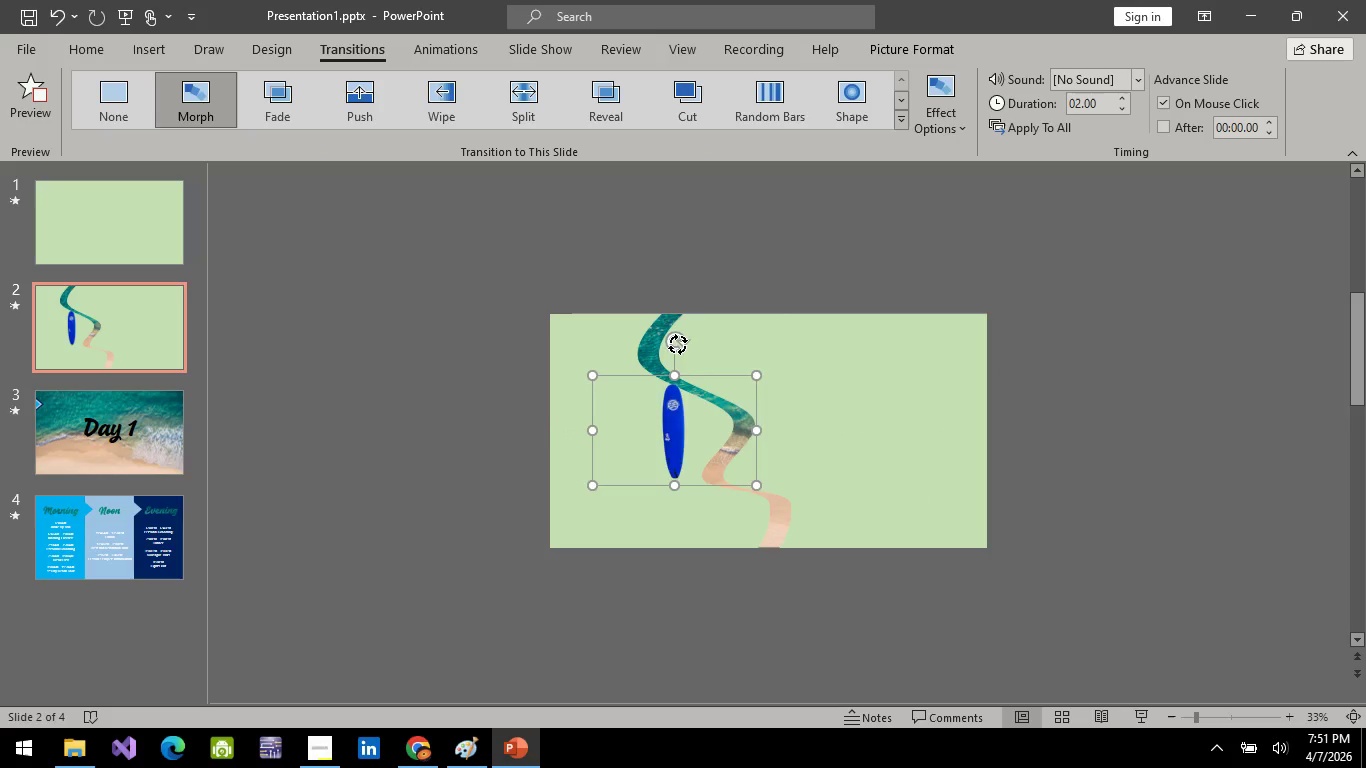 
left_click_drag(start_coordinate=[677, 344], to_coordinate=[740, 381])
 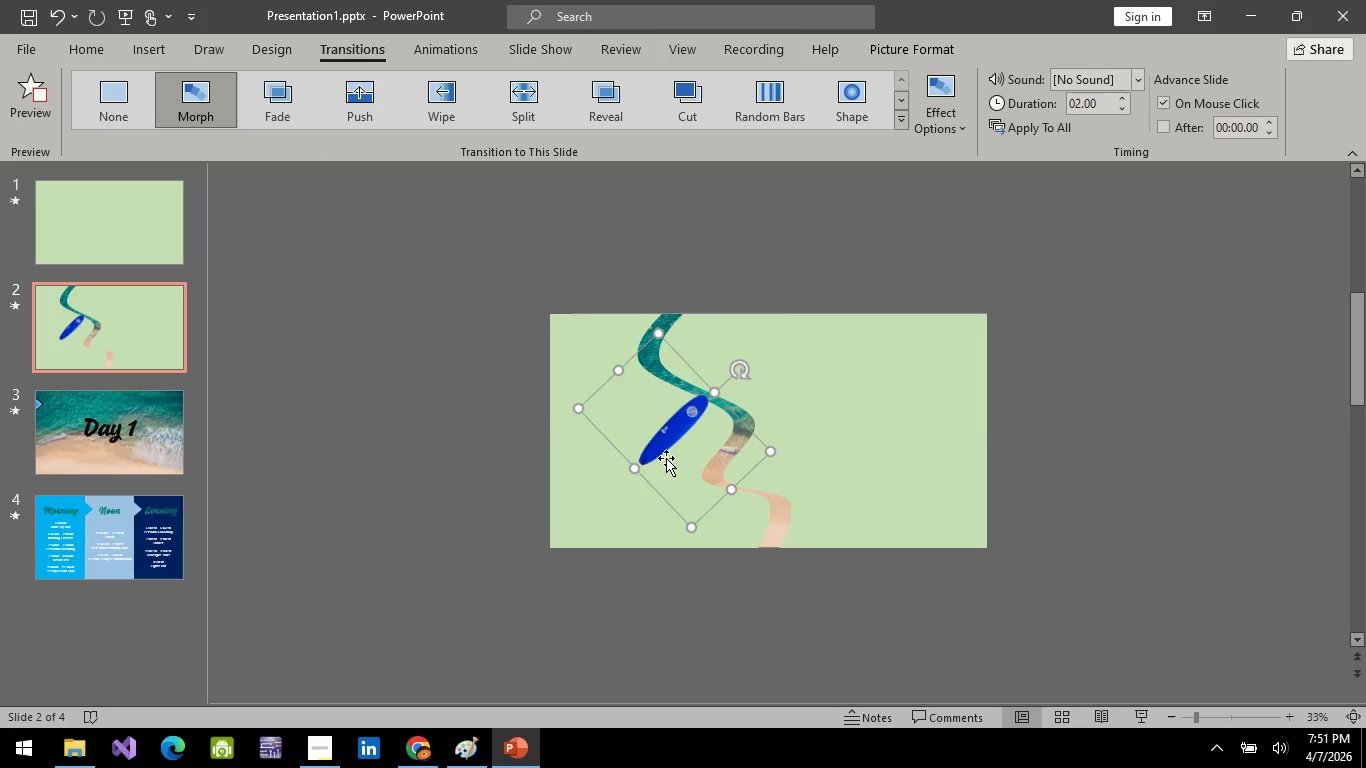 
left_click_drag(start_coordinate=[670, 457], to_coordinate=[660, 432])
 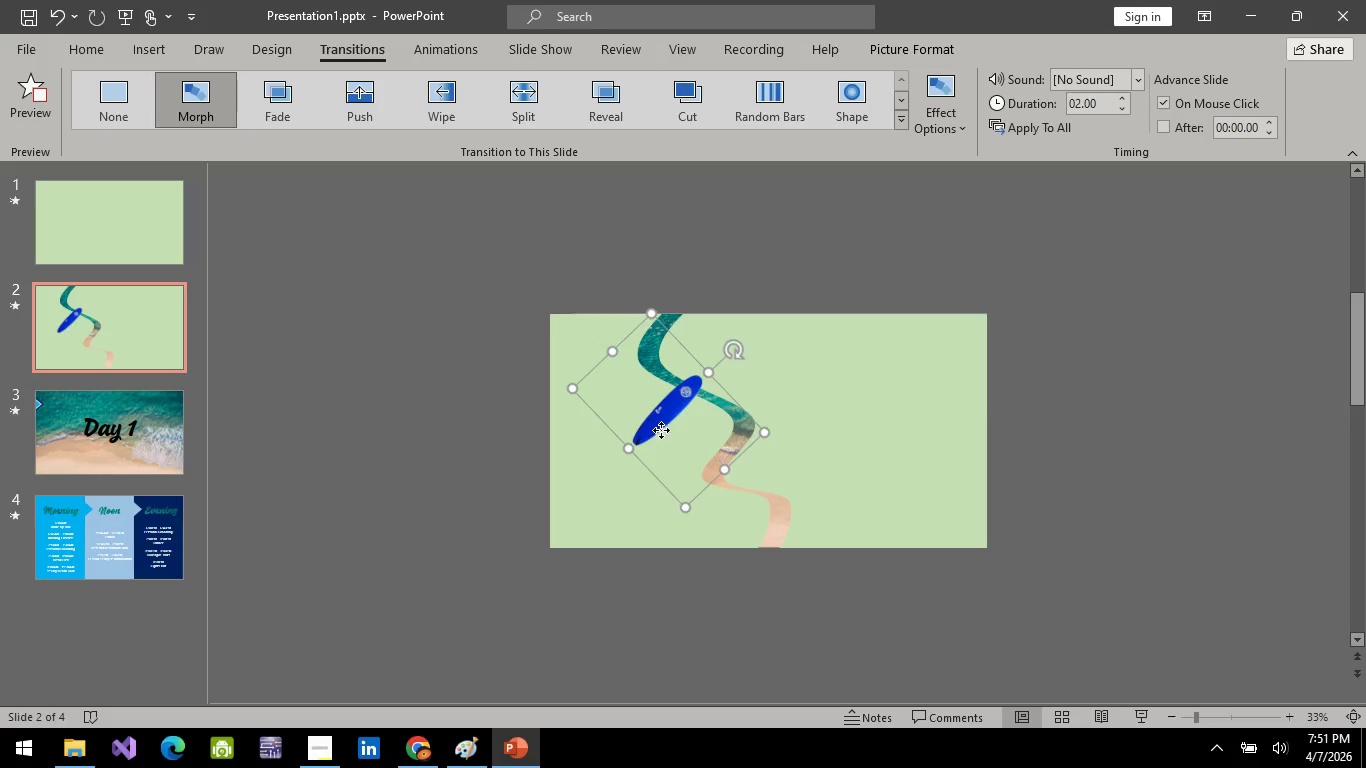 
left_click_drag(start_coordinate=[660, 432], to_coordinate=[677, 413])
 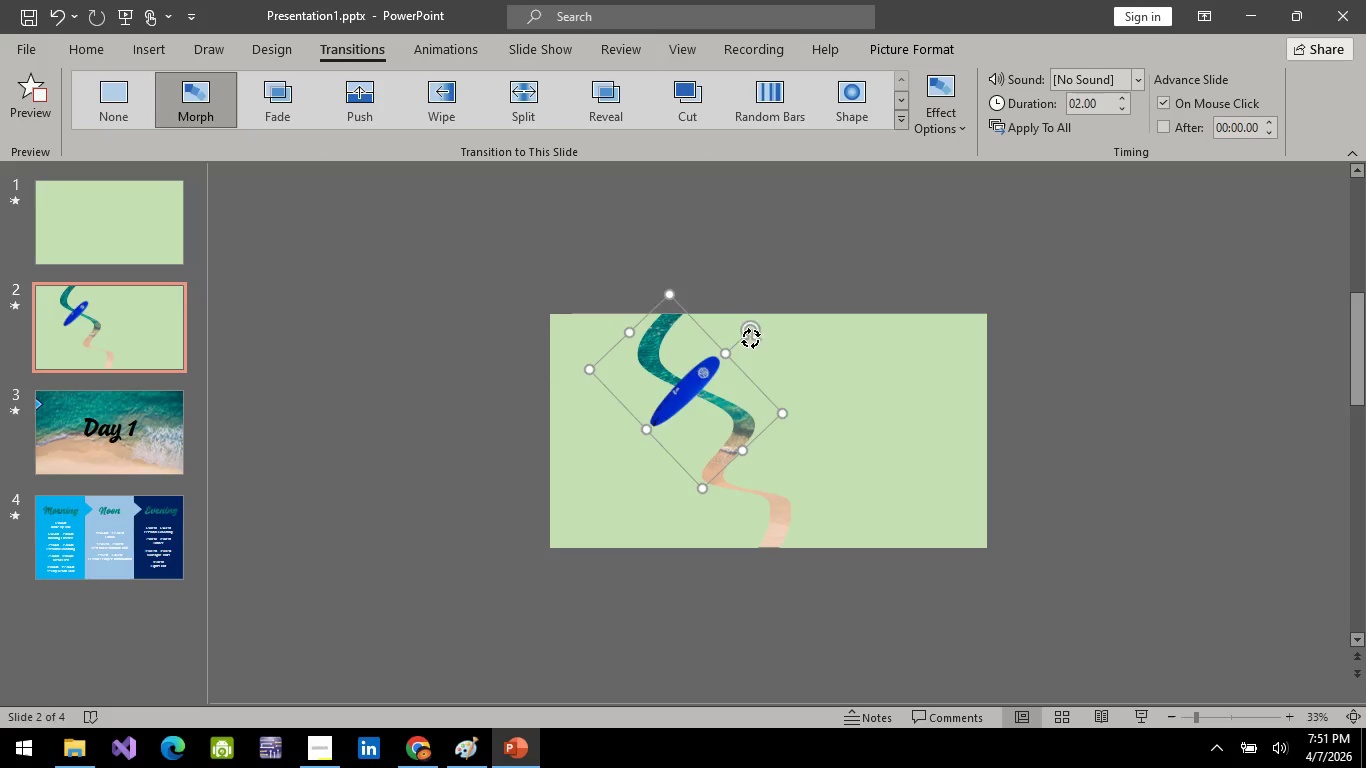 
left_click_drag(start_coordinate=[750, 338], to_coordinate=[707, 331])
 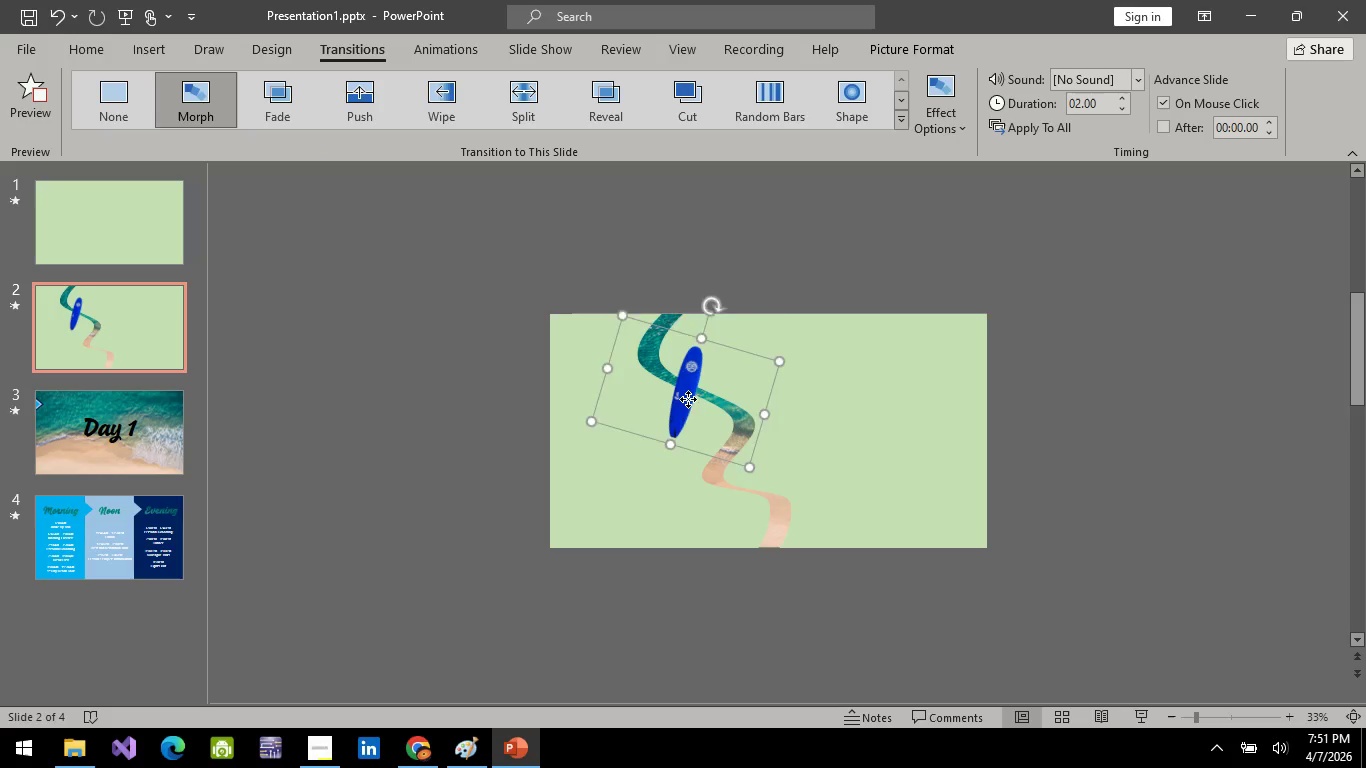 
left_click_drag(start_coordinate=[688, 396], to_coordinate=[688, 410])
 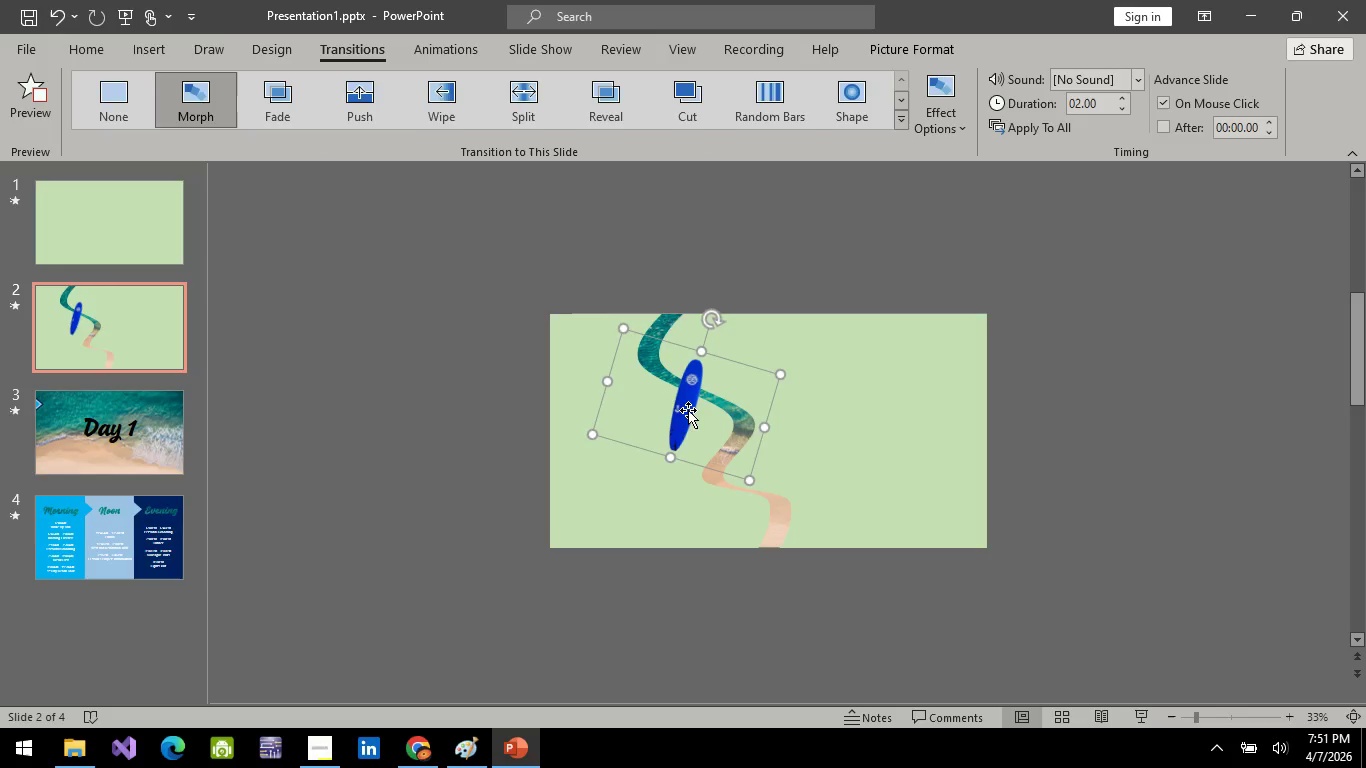 
key(Alt+AltLeft)
 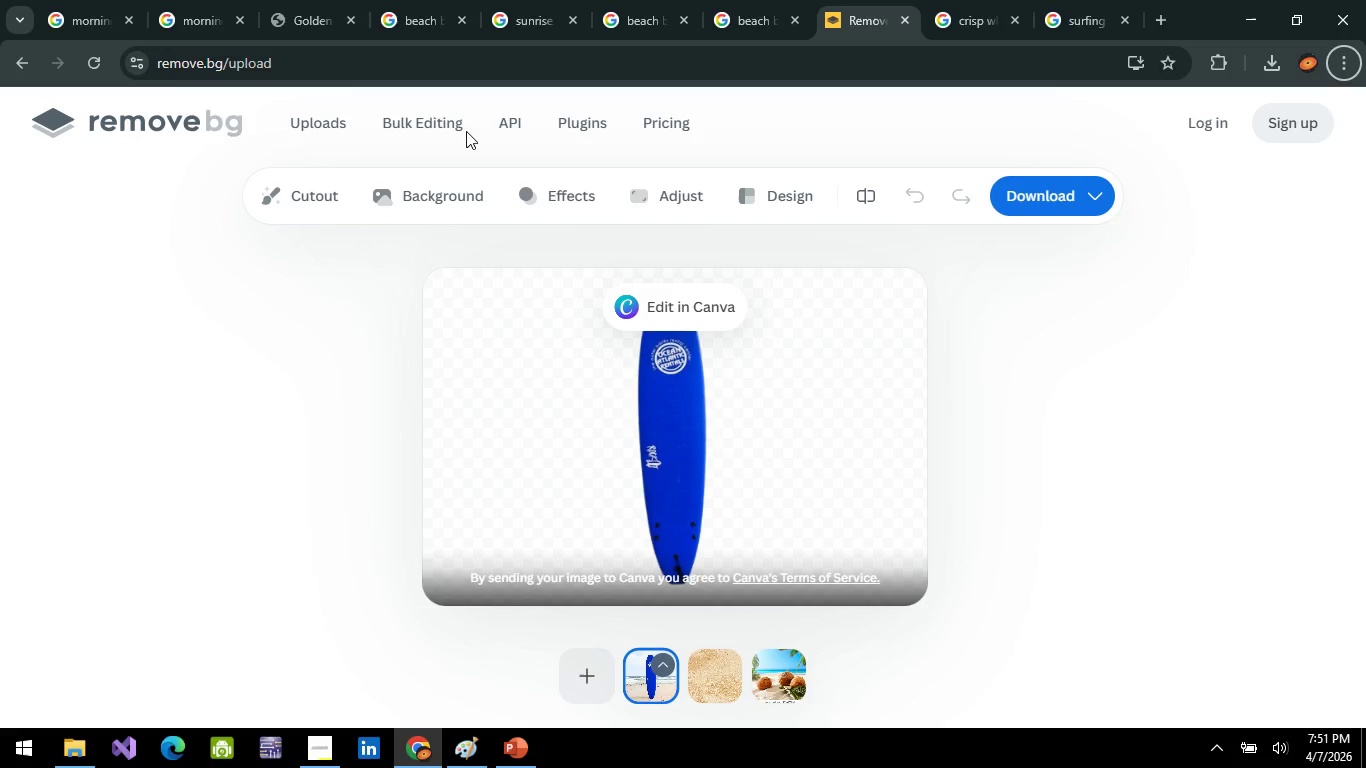 
key(Alt+Tab)
 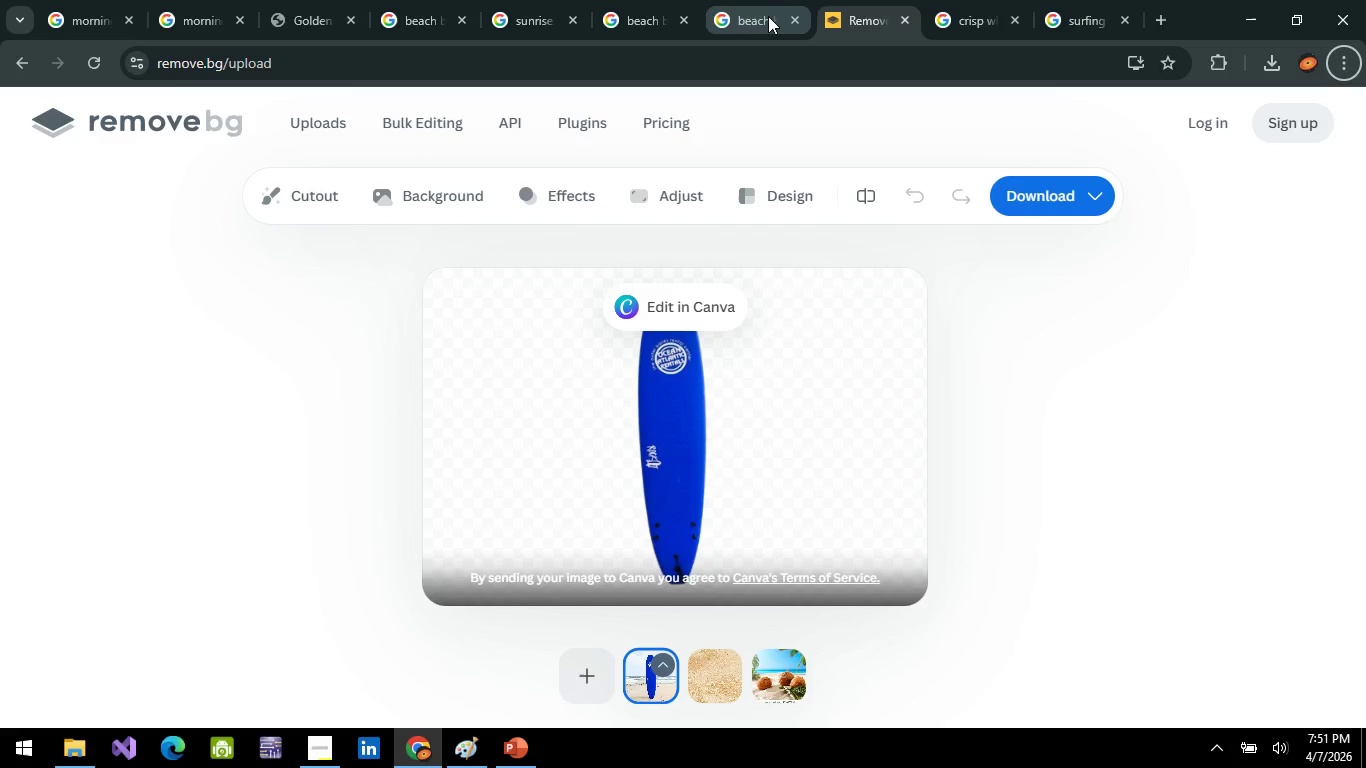 
left_click([760, 11])
 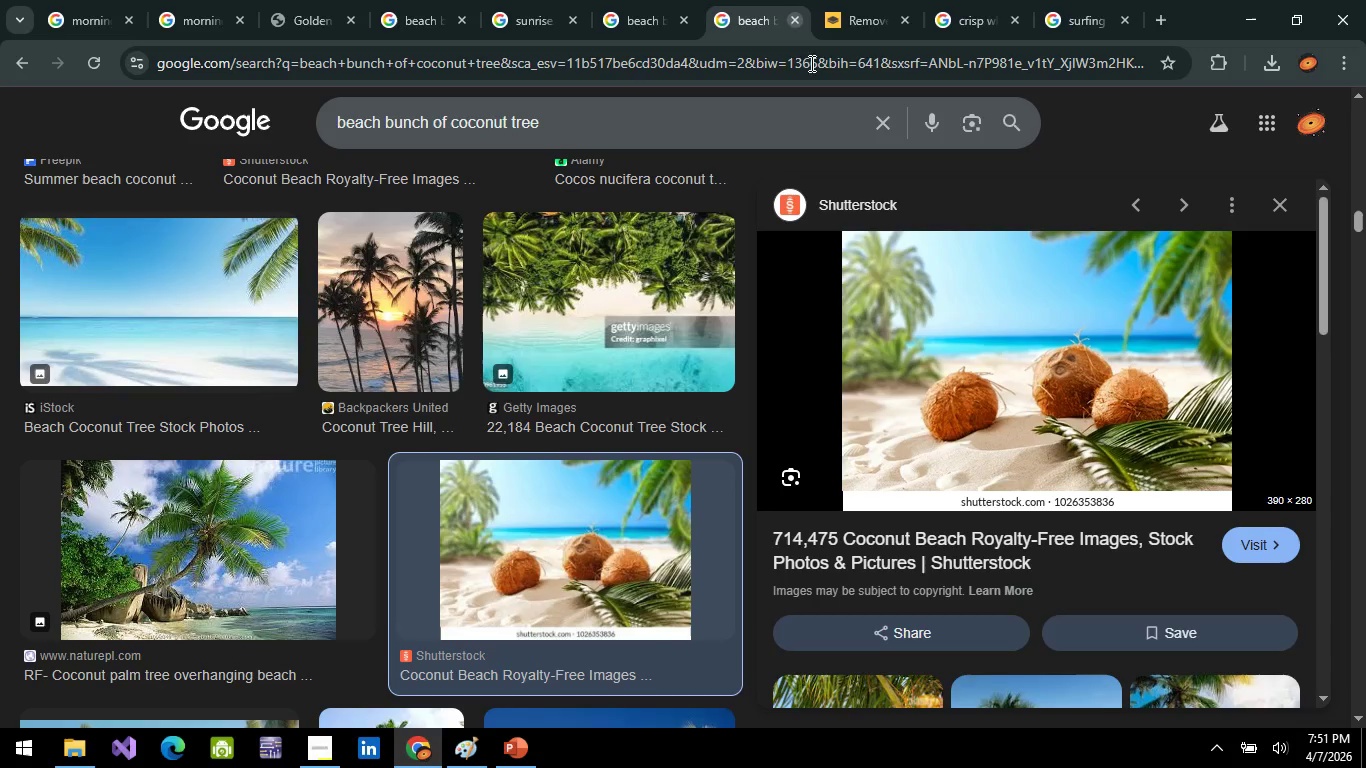 
mouse_move([1079, 517])
 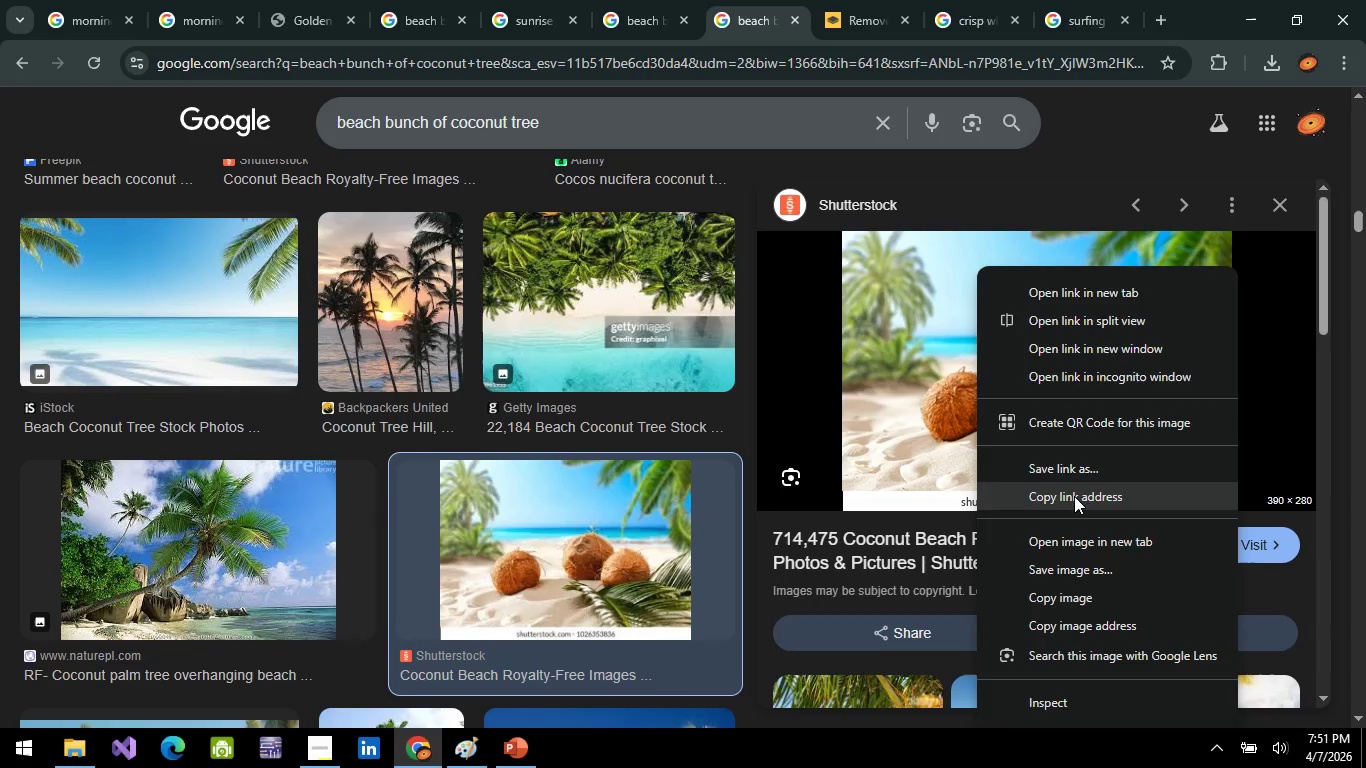 
left_click_drag(start_coordinate=[1074, 496], to_coordinate=[1081, 534])
 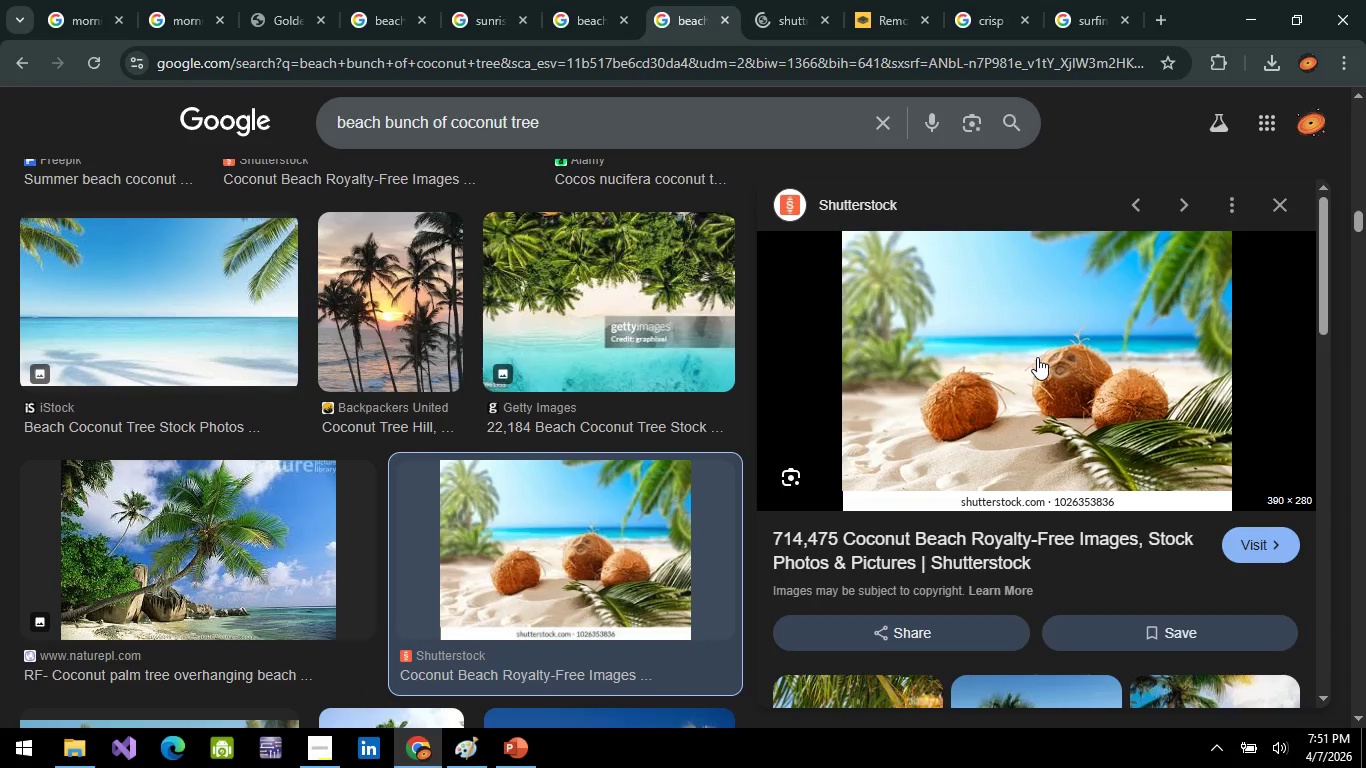 
right_click([1037, 357])
 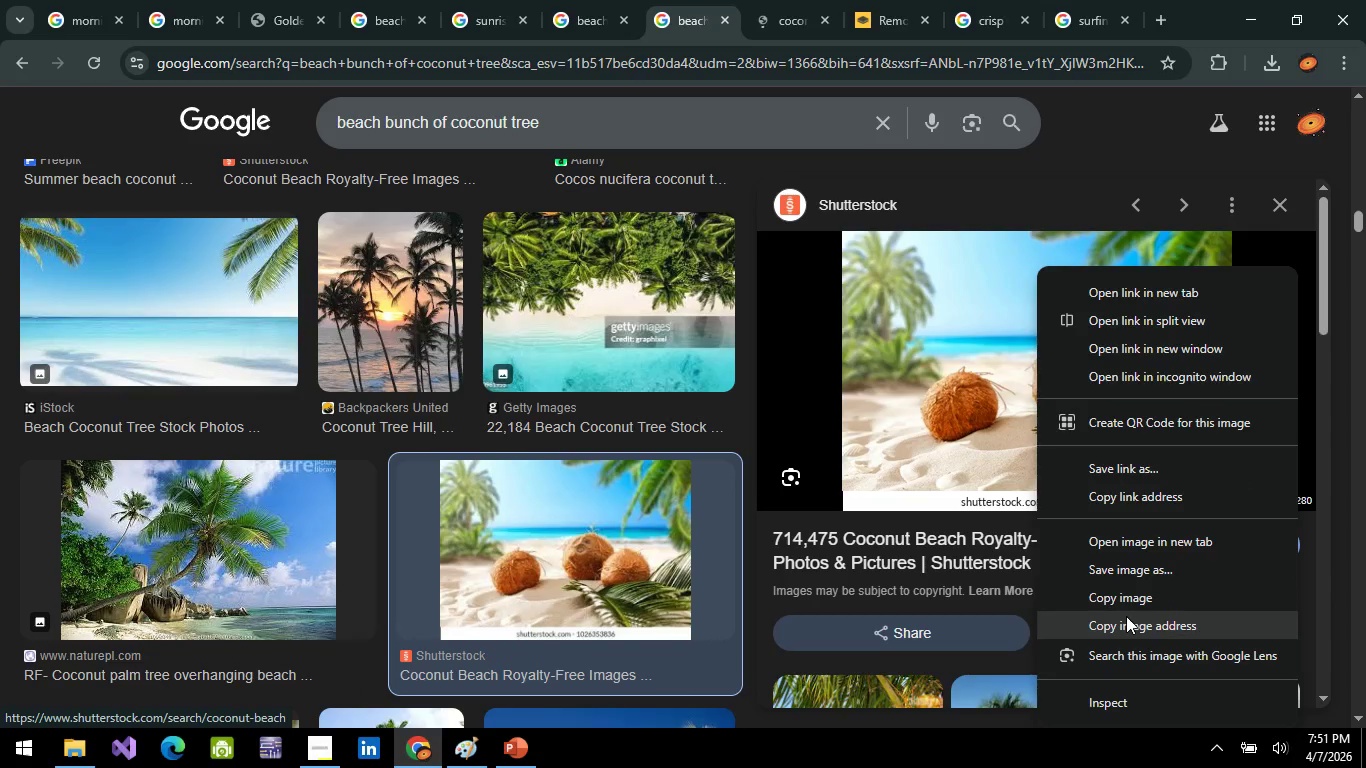 
left_click([1126, 616])
 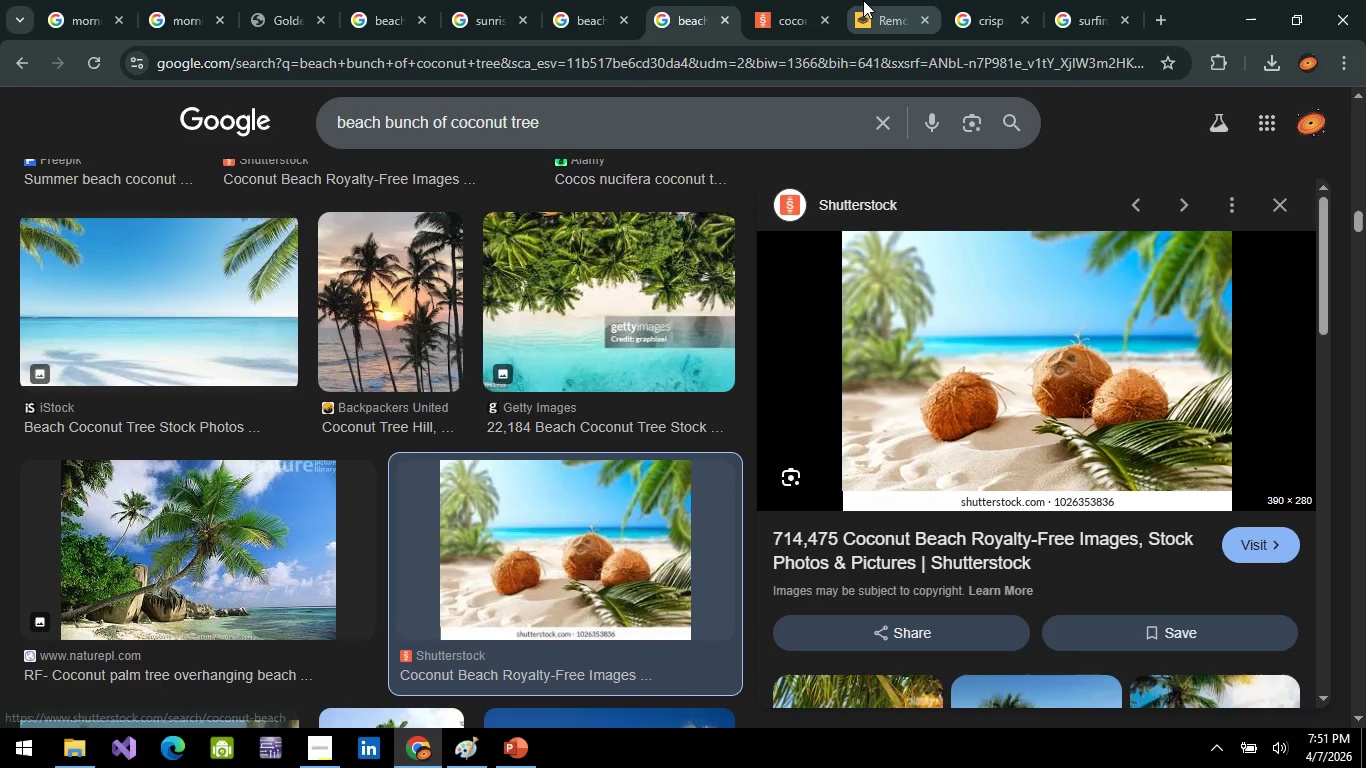 
left_click([863, 0])
 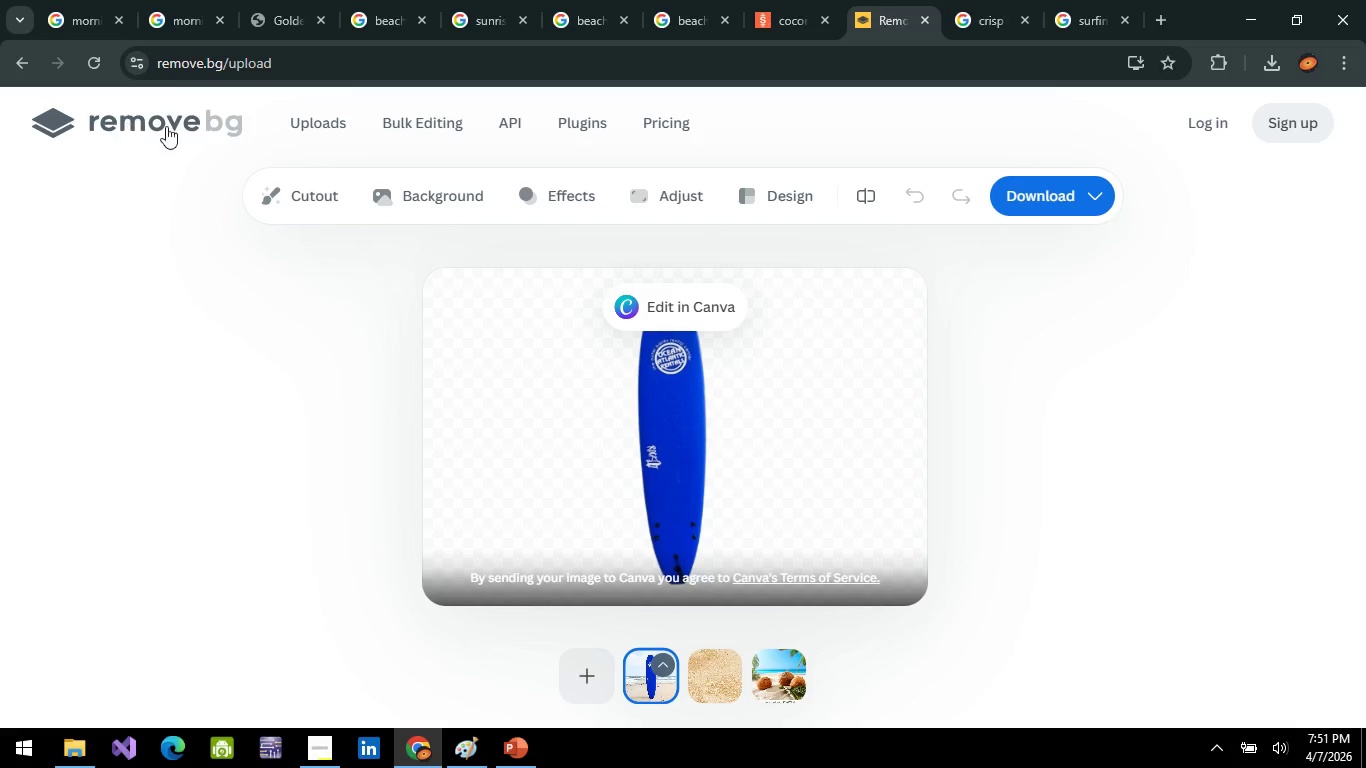 
left_click([176, 126])
 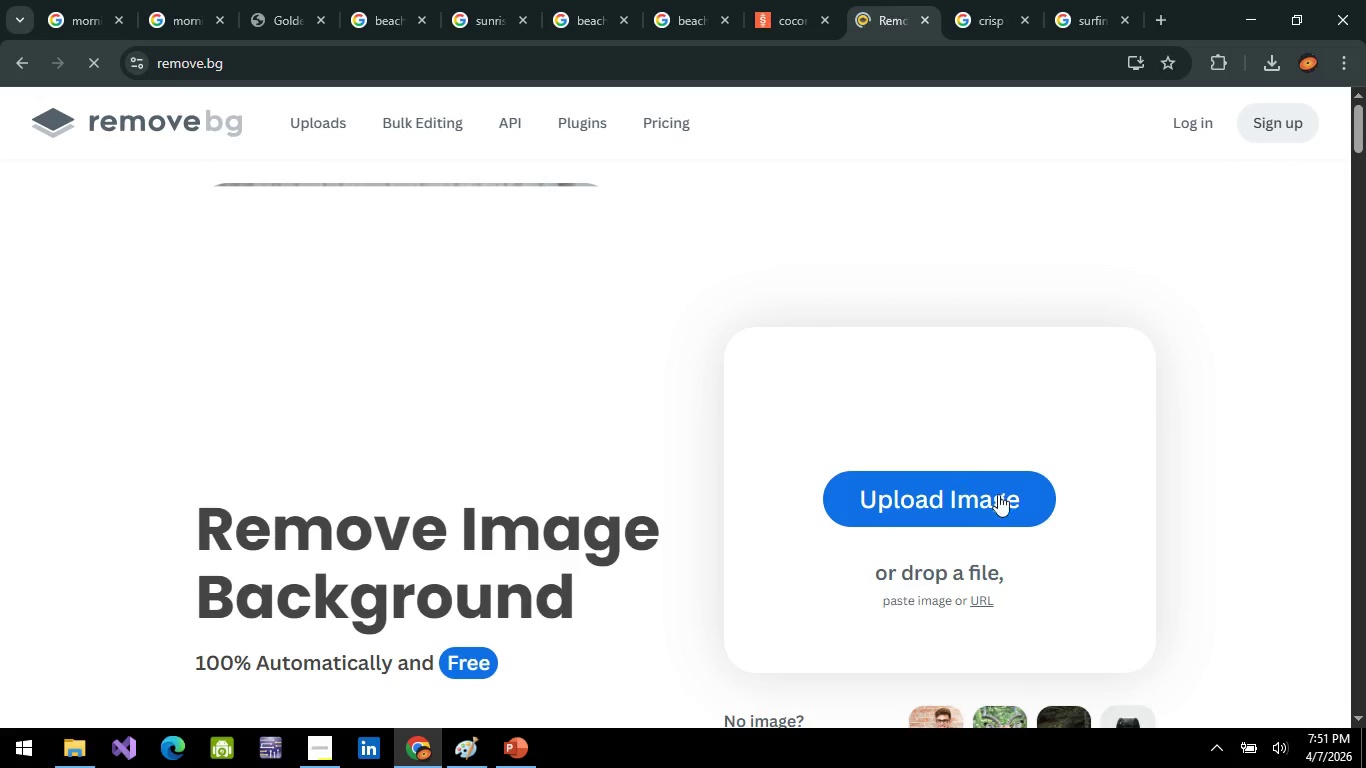 
left_click([985, 604])
 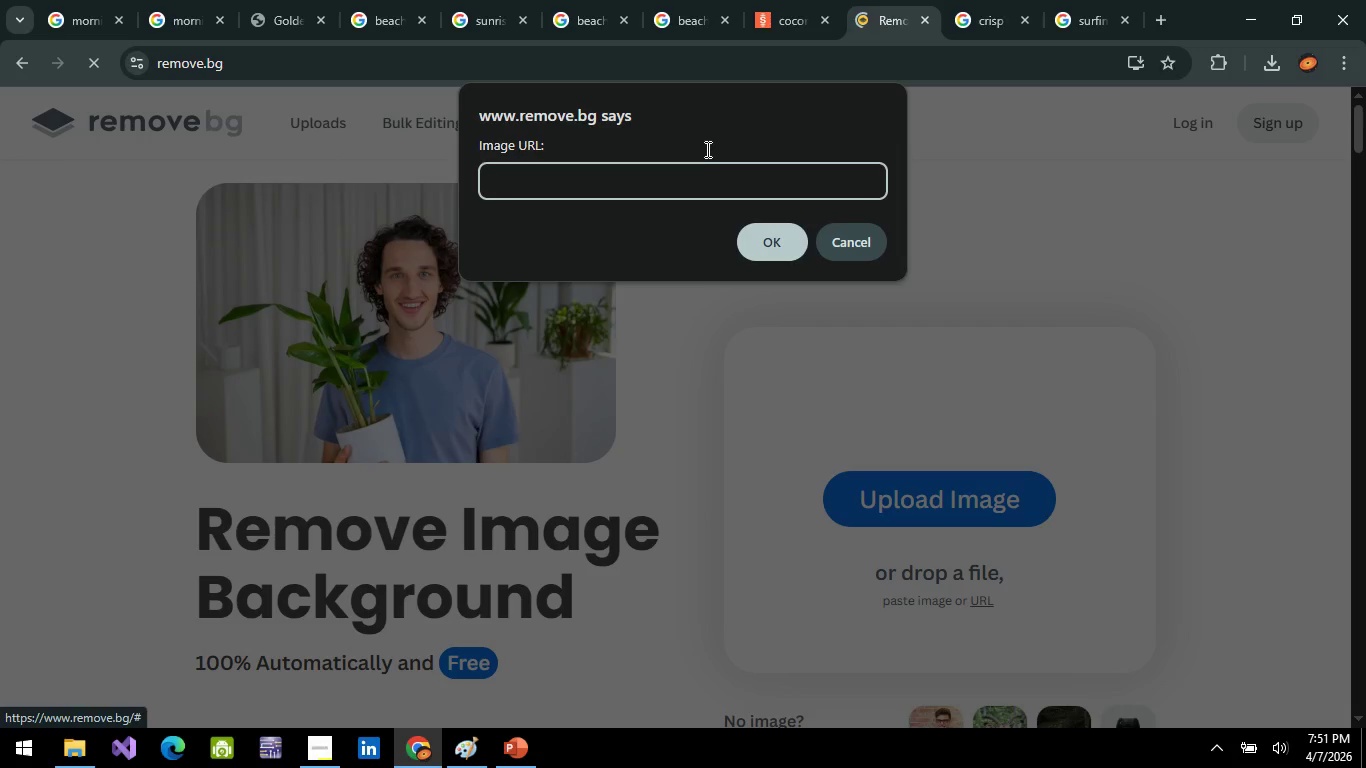 
key(Control+V)
 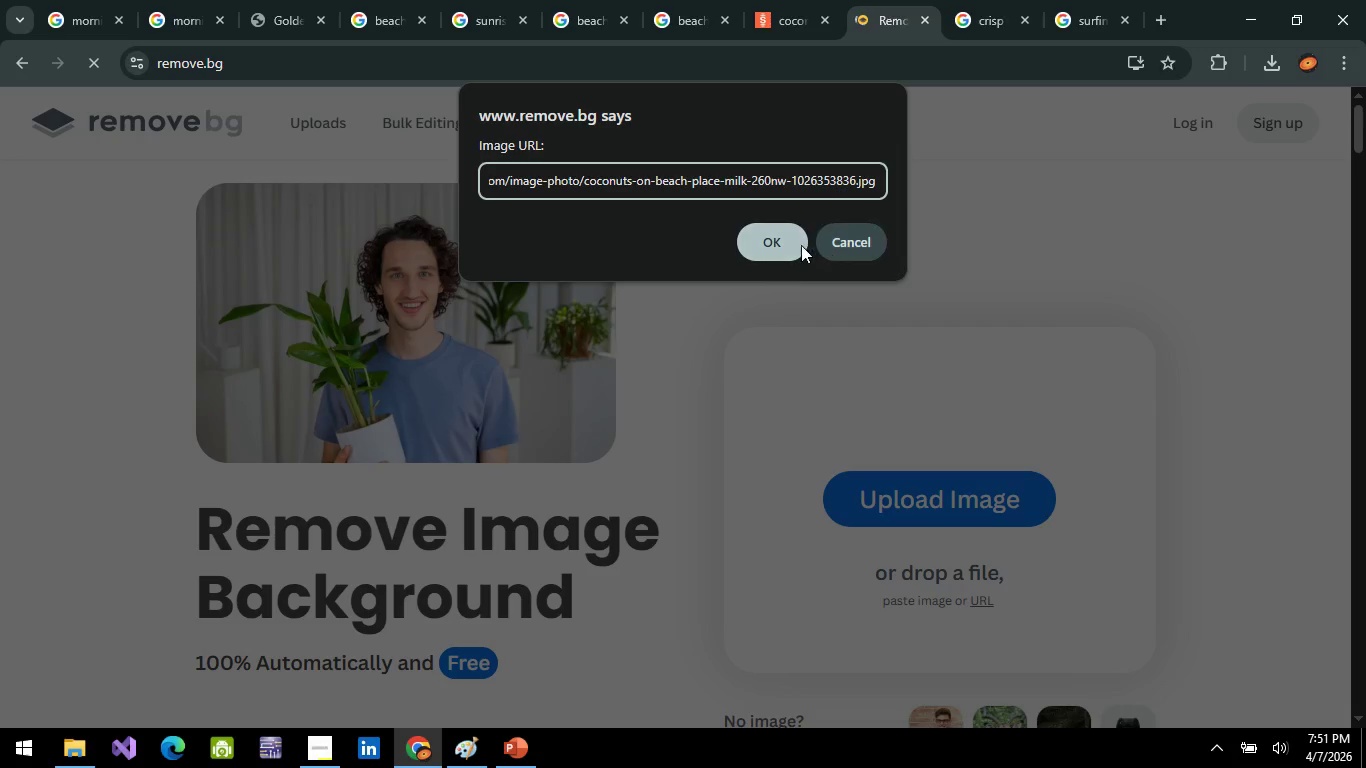 
left_click([798, 244])
 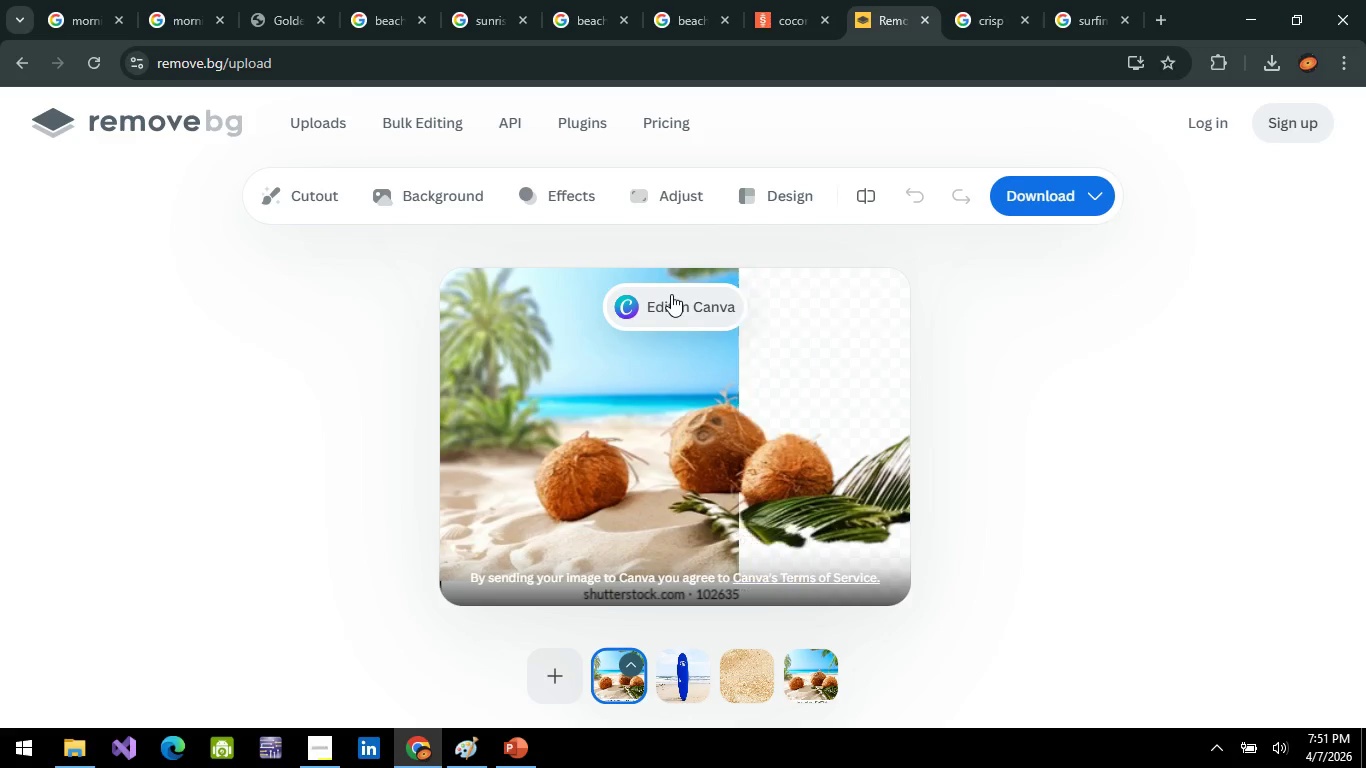 
wait(11.94)
 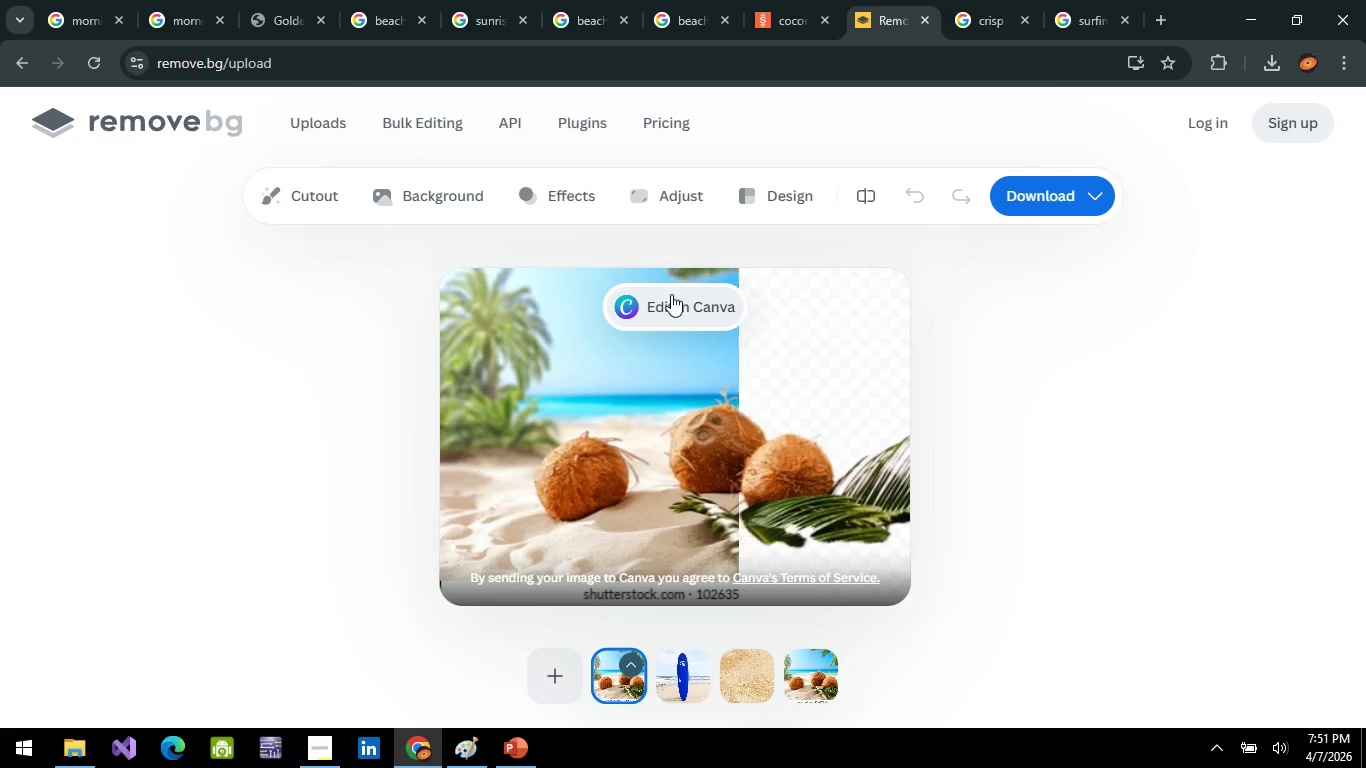 
left_click([732, 505])
 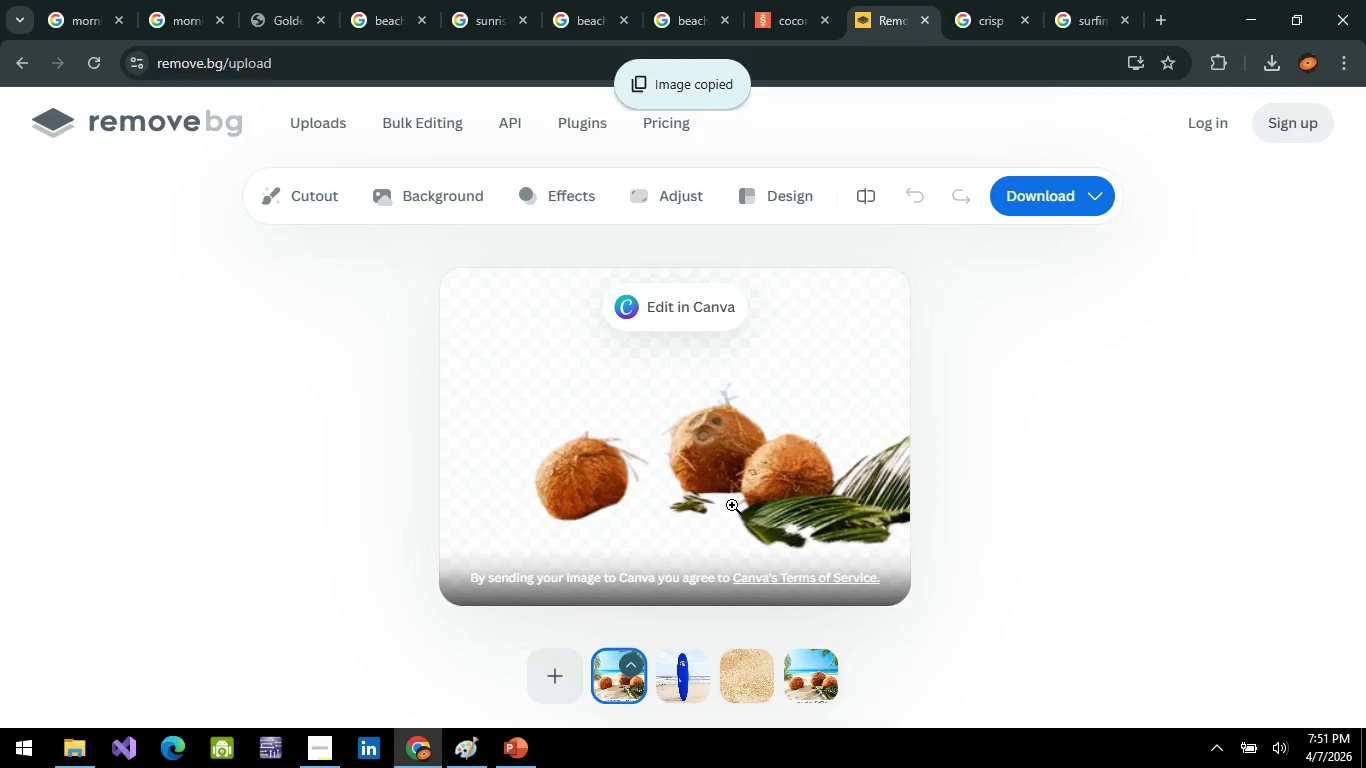 
key(Alt+AltLeft)
 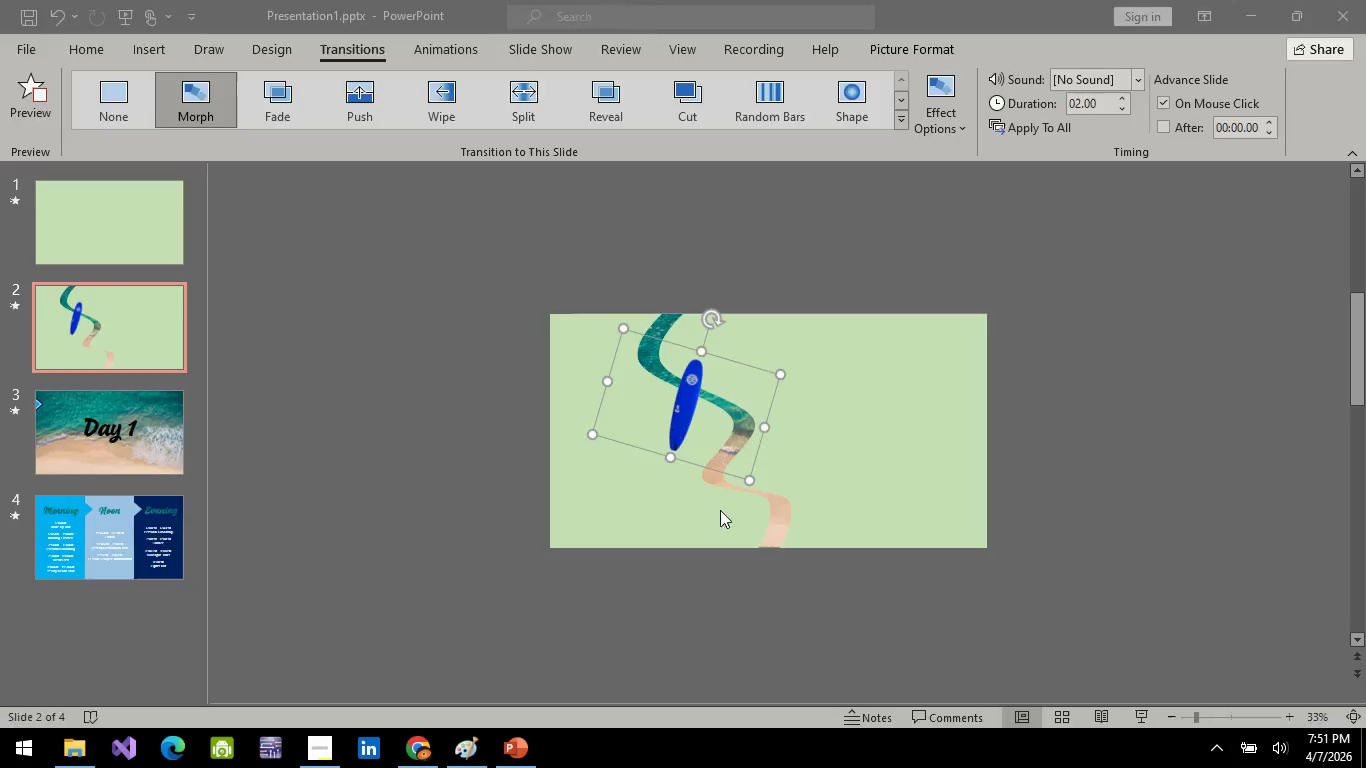 
key(Alt+Tab)
 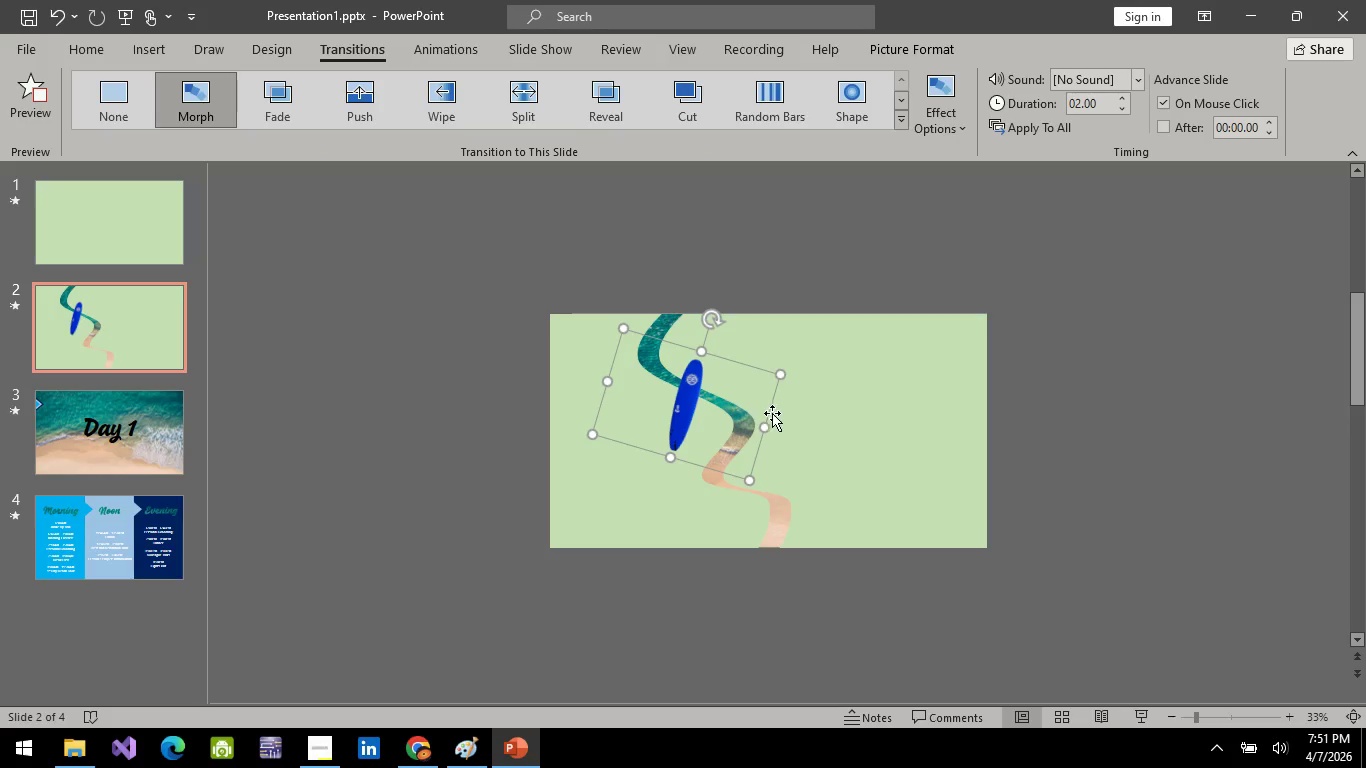 
key(Control+V)
 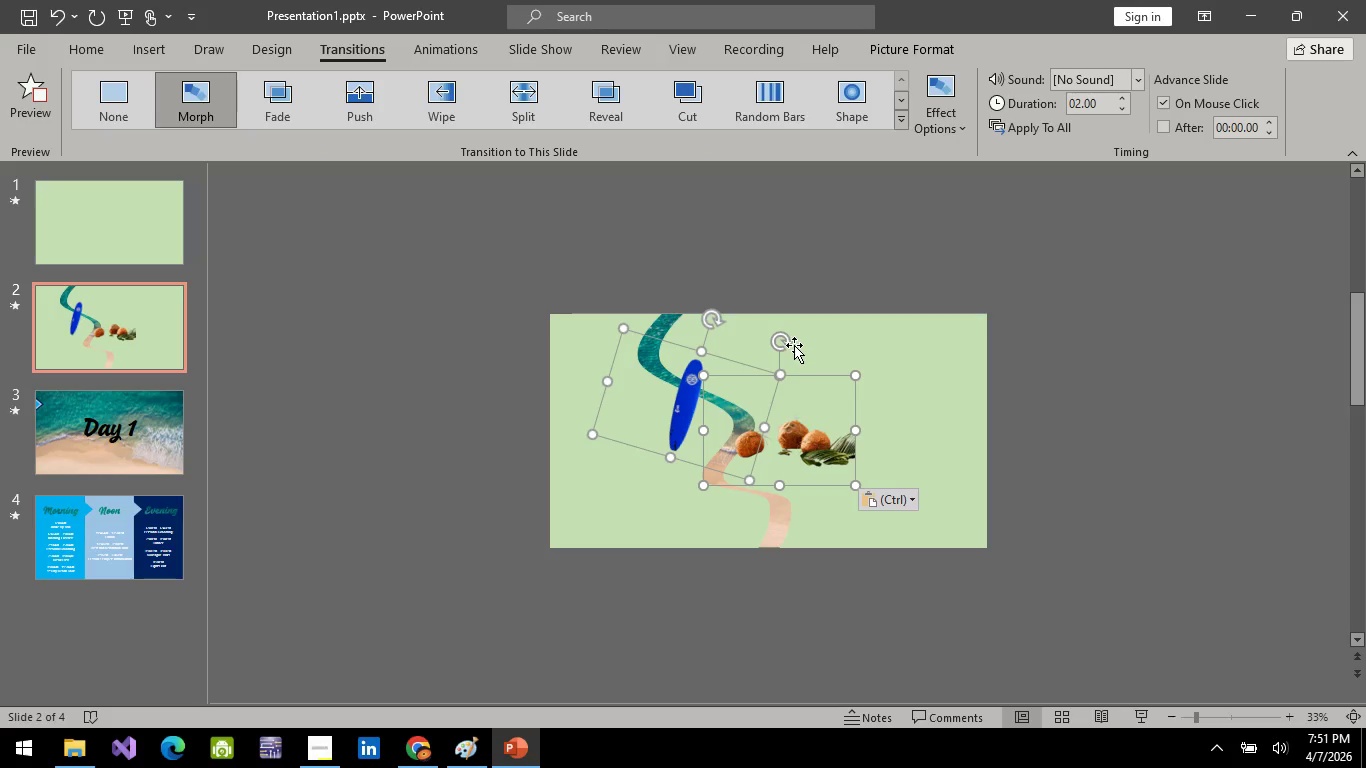 
left_click_drag(start_coordinate=[791, 341], to_coordinate=[799, 351])
 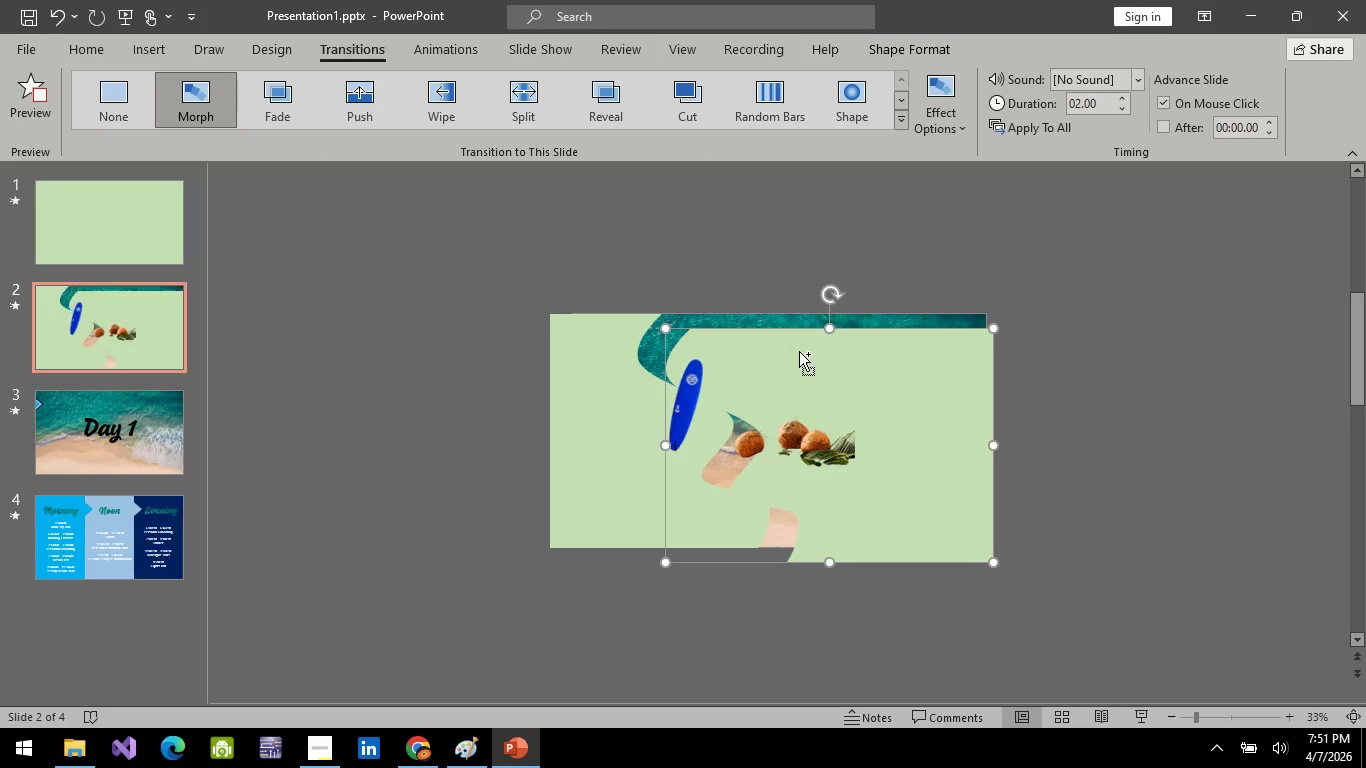 
key(Control+Z)
 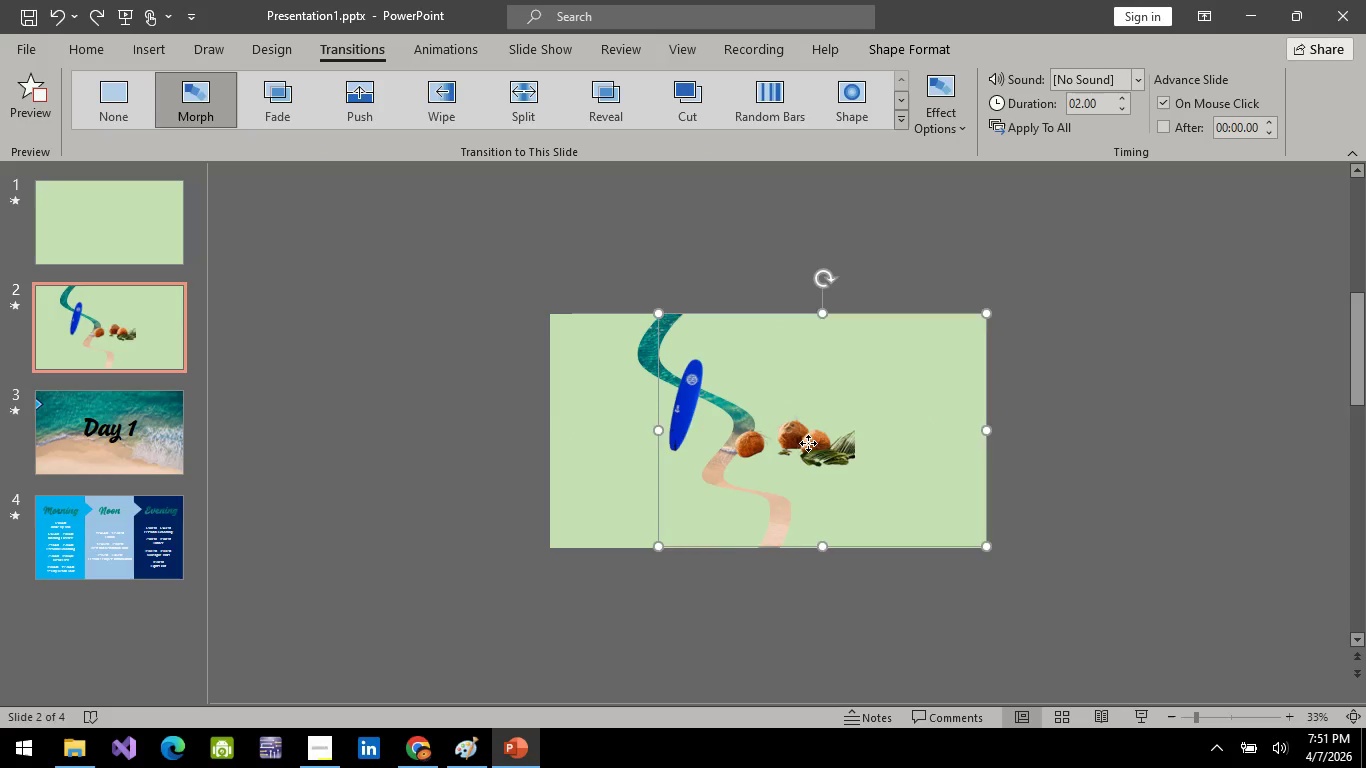 
left_click([808, 443])
 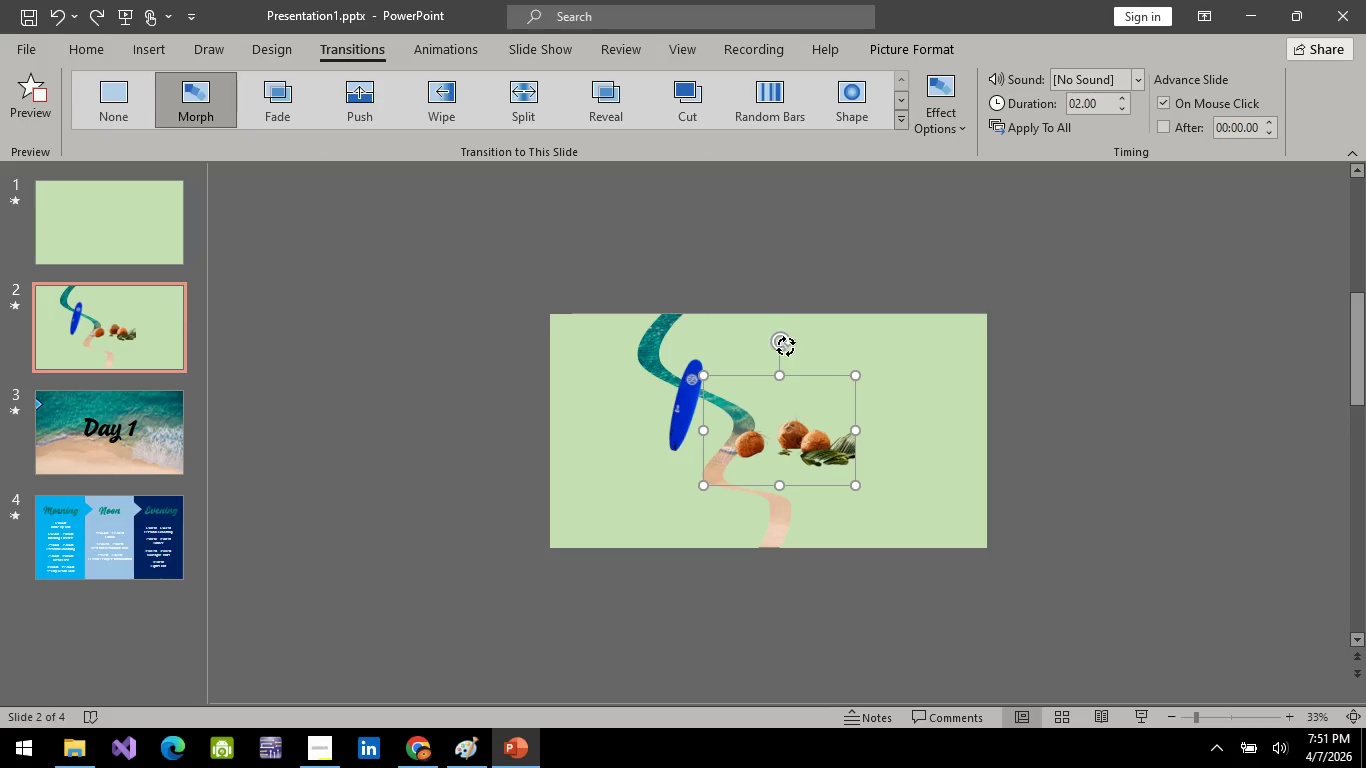 
left_click_drag(start_coordinate=[785, 346], to_coordinate=[788, 280])
 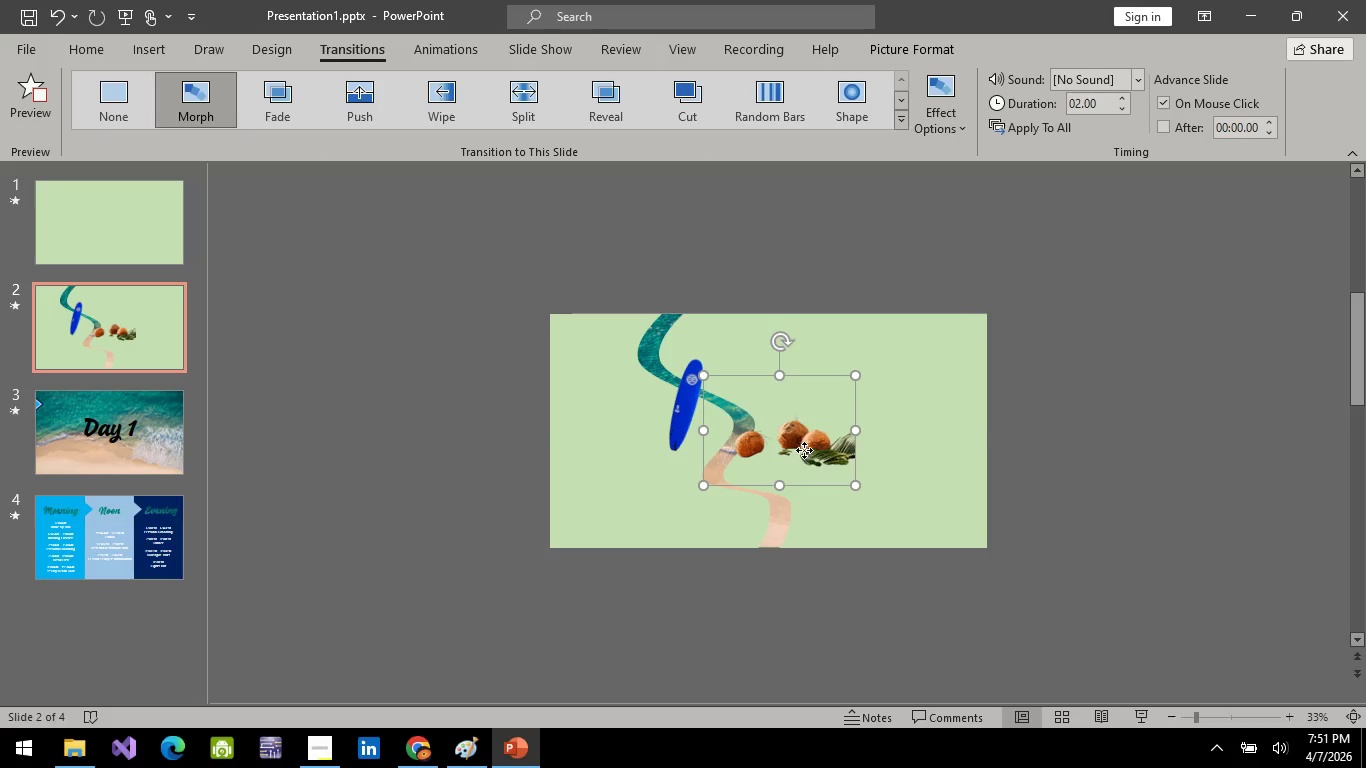 
left_click_drag(start_coordinate=[804, 450], to_coordinate=[725, 443])
 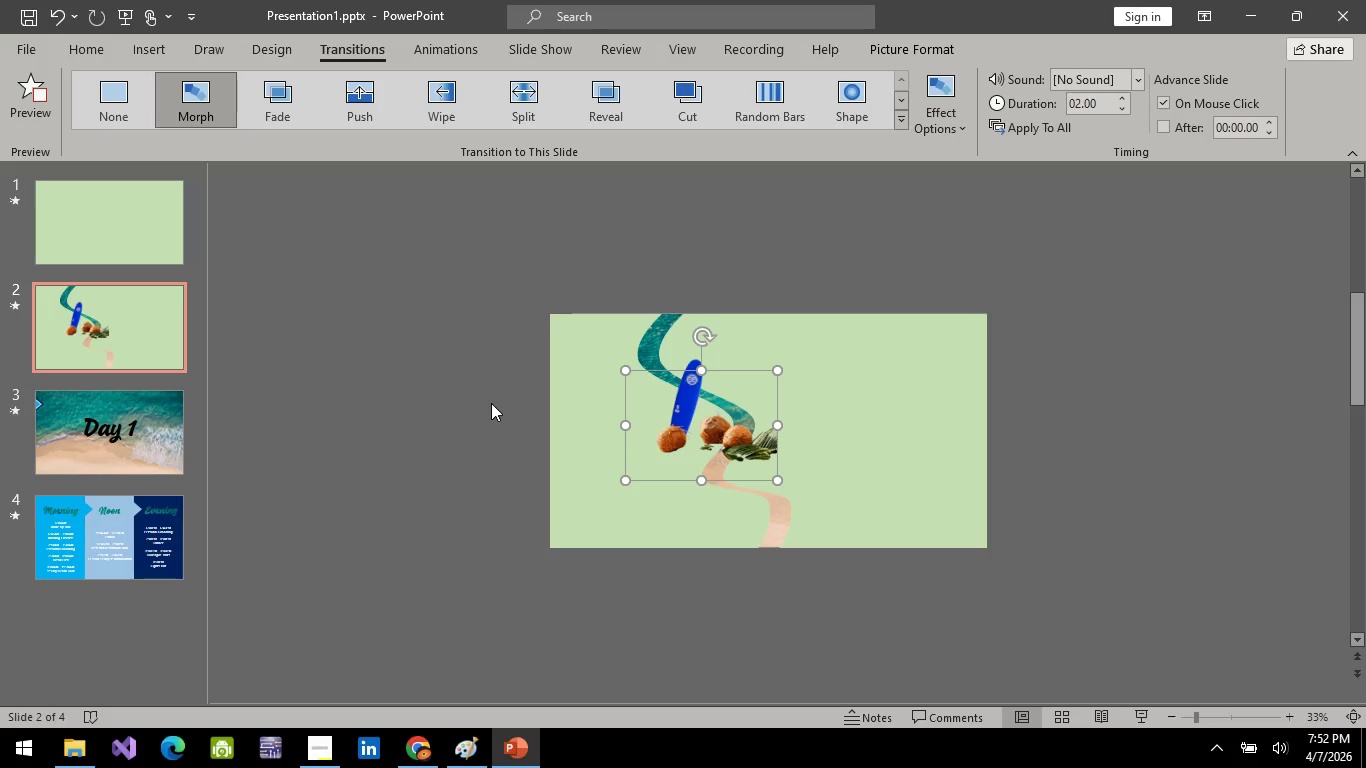 
key(Alt+AltLeft)
 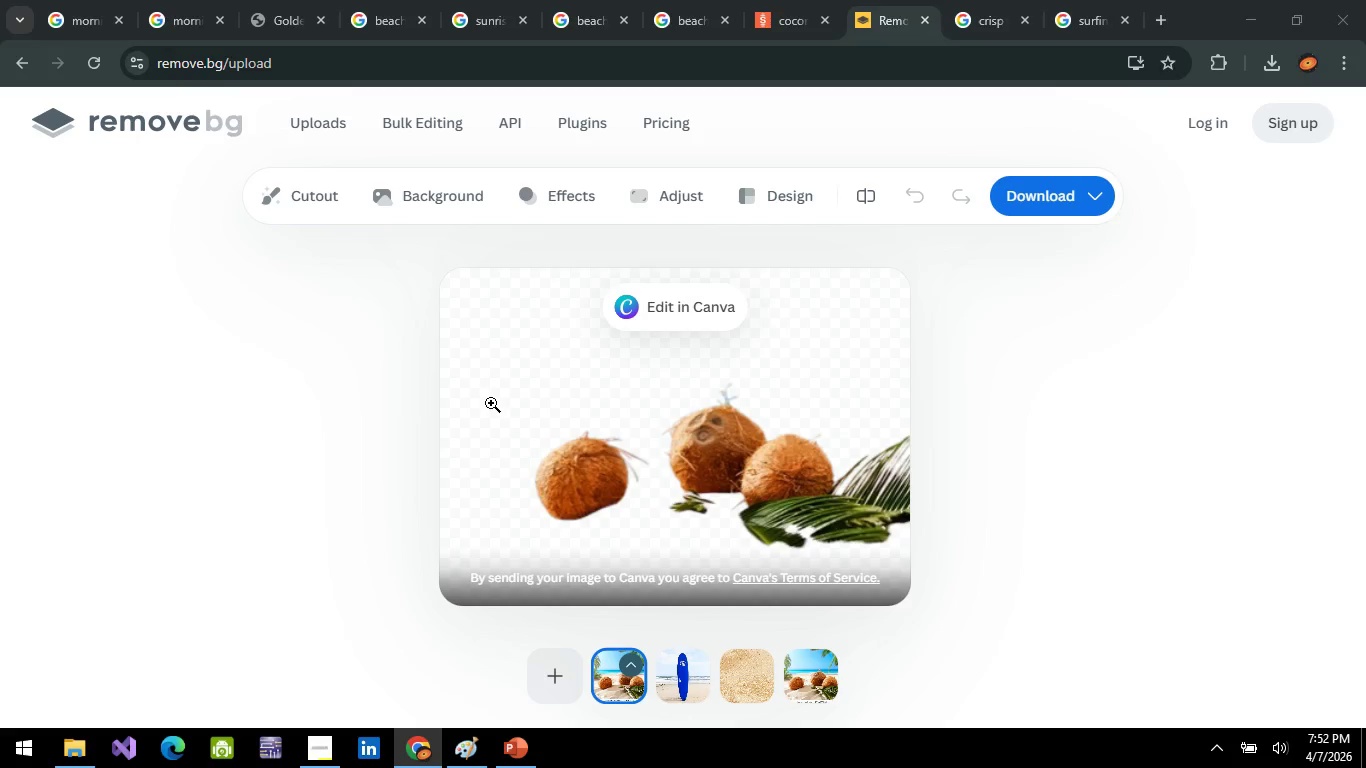 
key(Alt+Tab)
 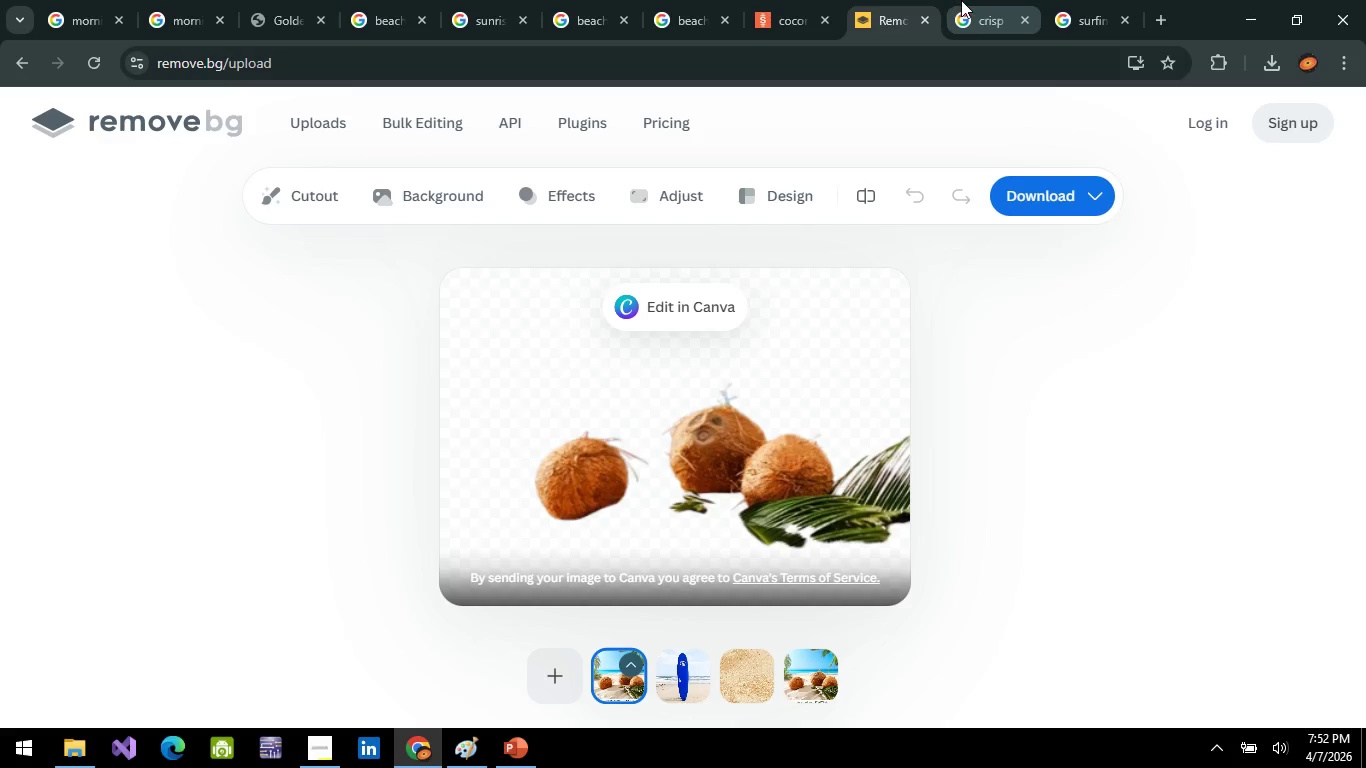 
left_click([974, 7])
 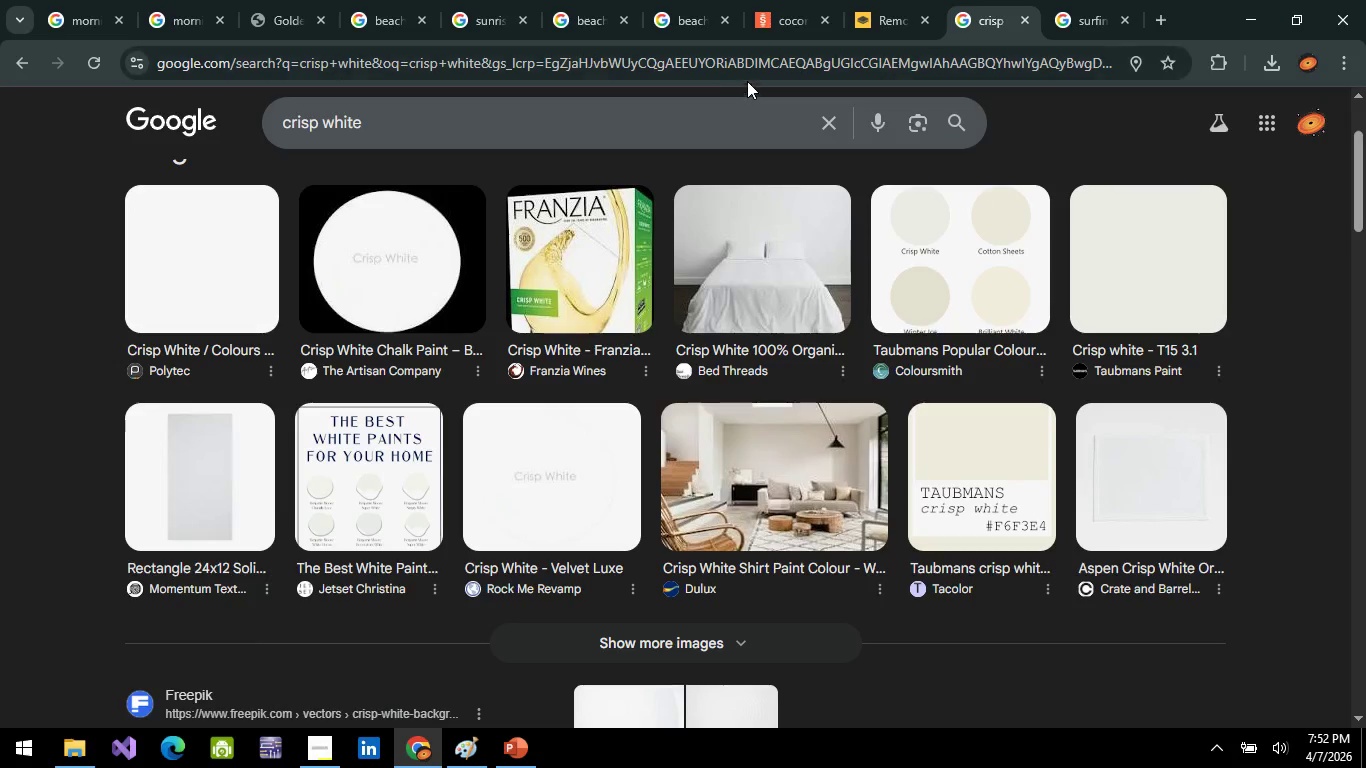 
double_click([753, 73])
 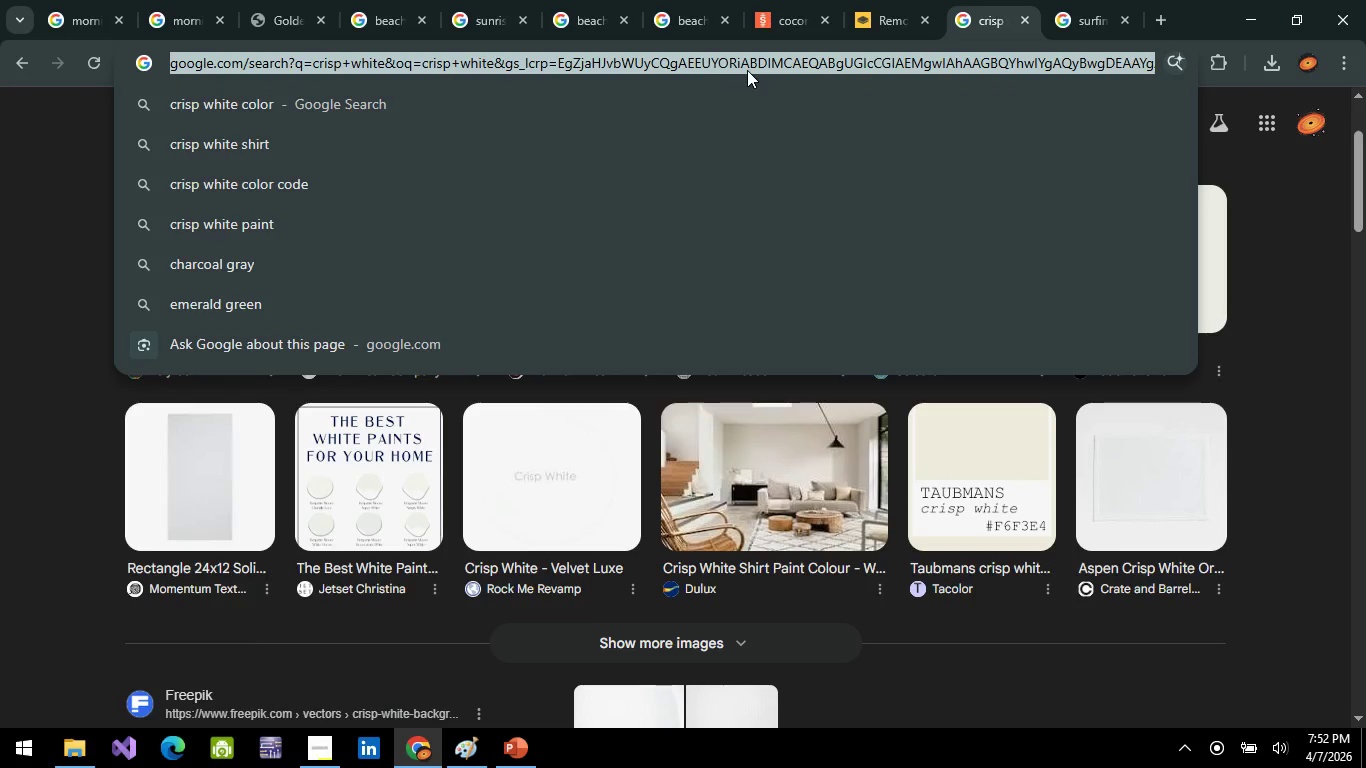 
type(beach olle)
 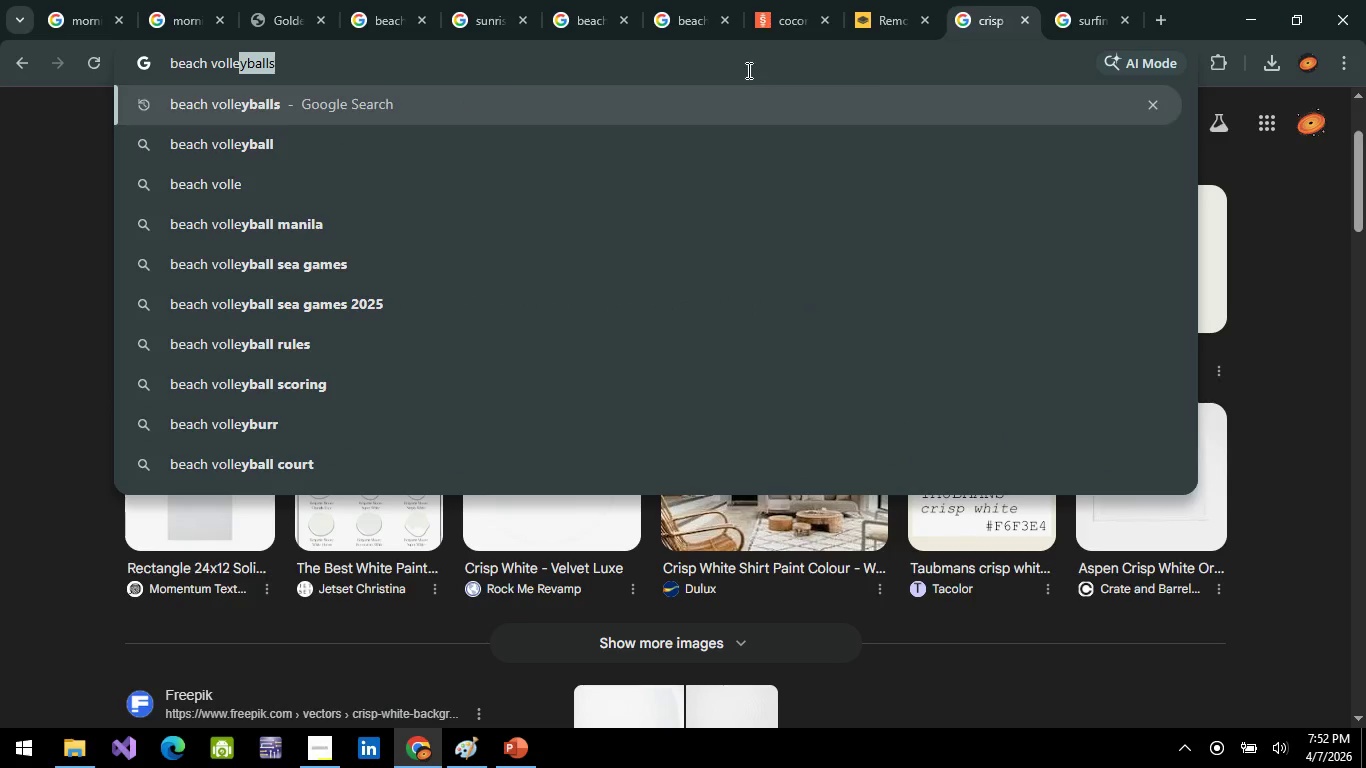 
key(Enter)
 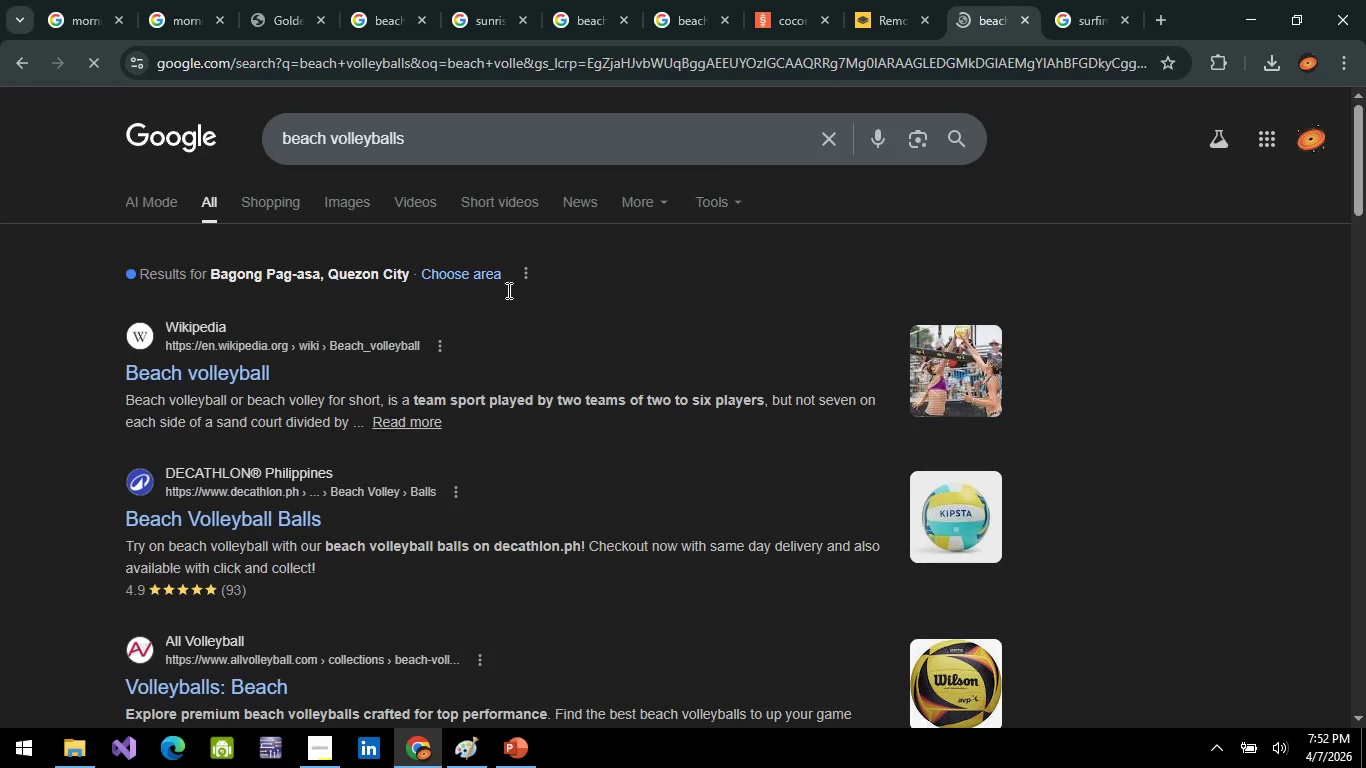 
left_click([269, 213])
 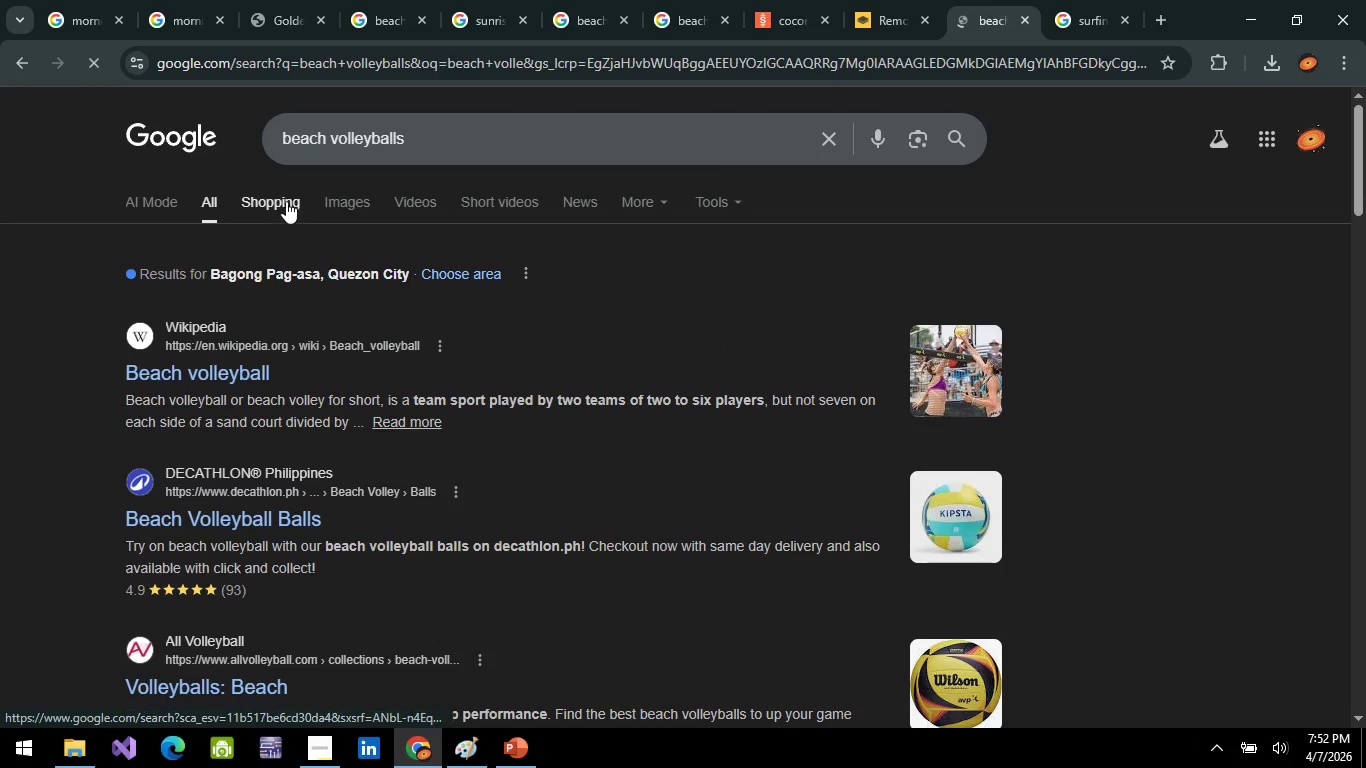 
left_click([337, 205])
 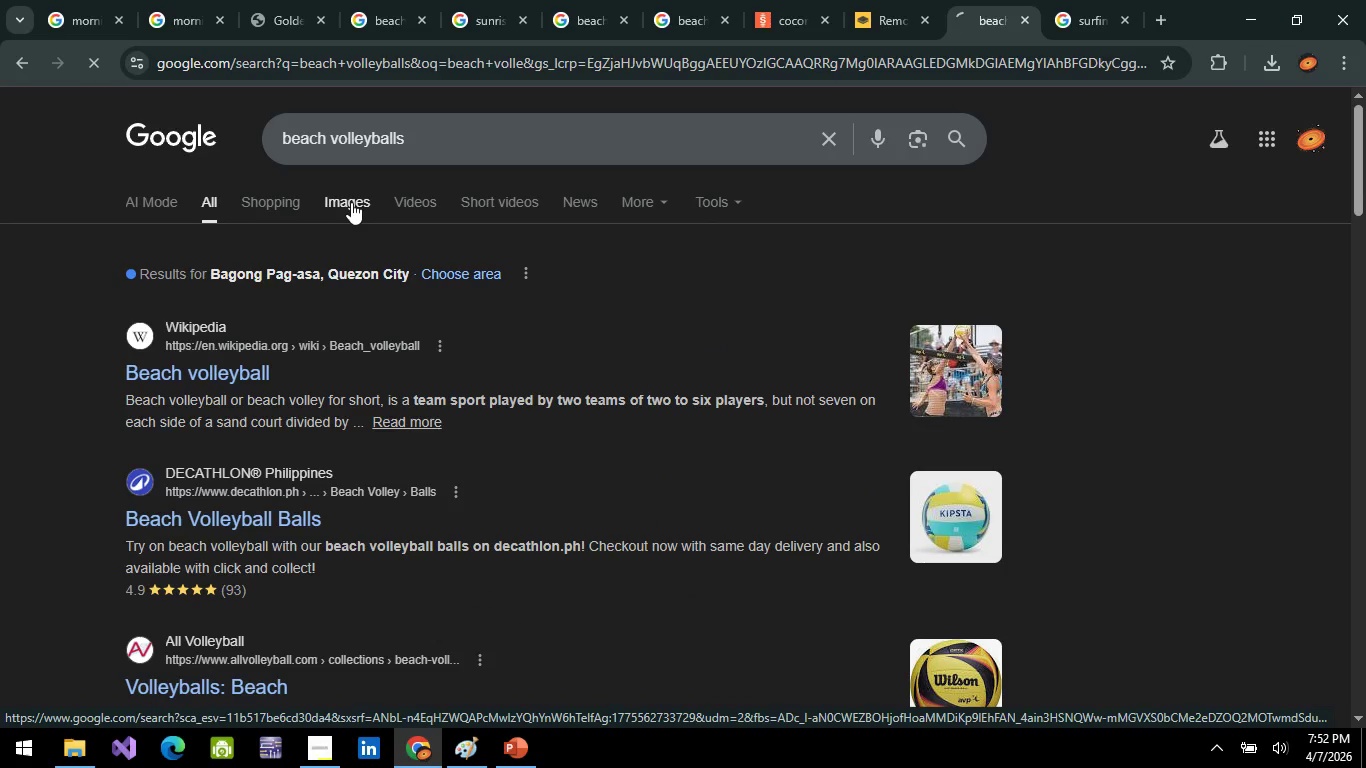 
wait(9.83)
 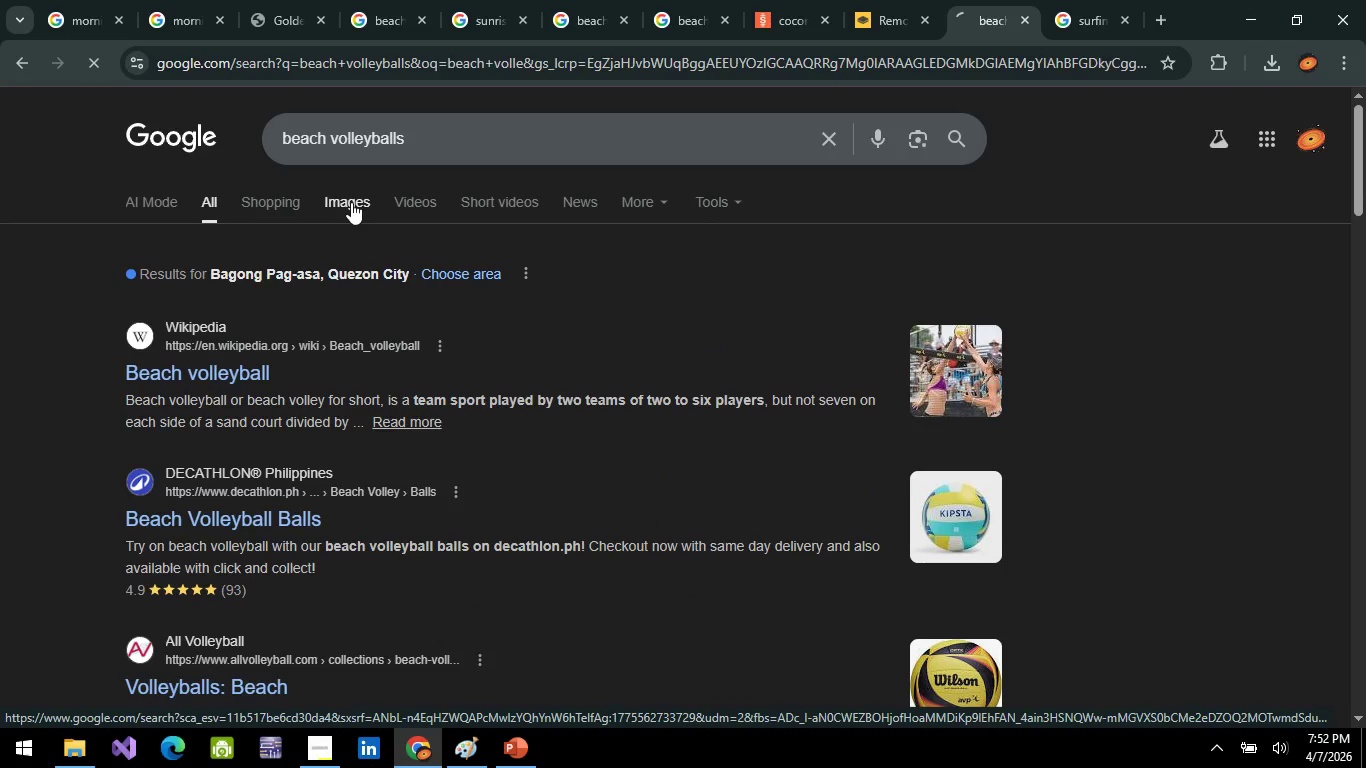 
scroll: coordinate [379, 462], scroll_direction: down, amount: 6.0
 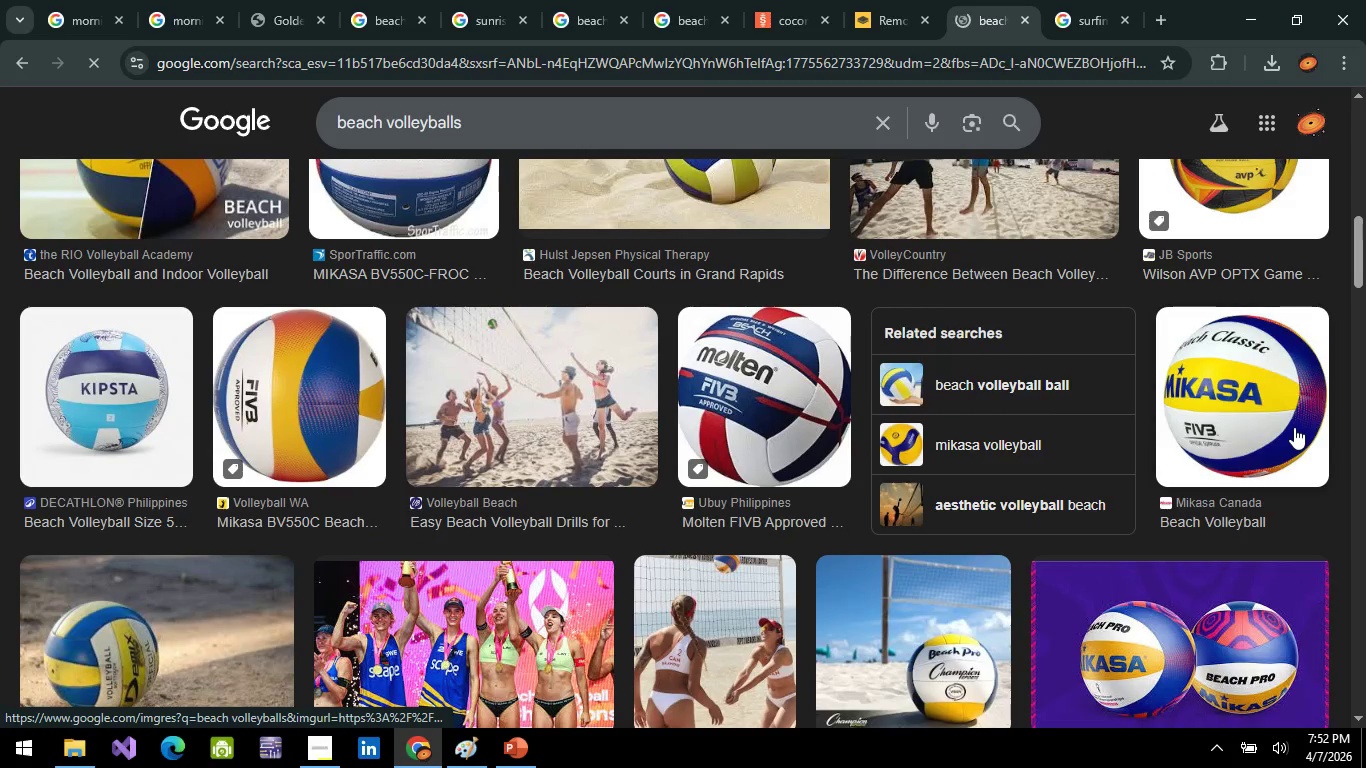 
scroll: coordinate [384, 496], scroll_direction: up, amount: 7.0
 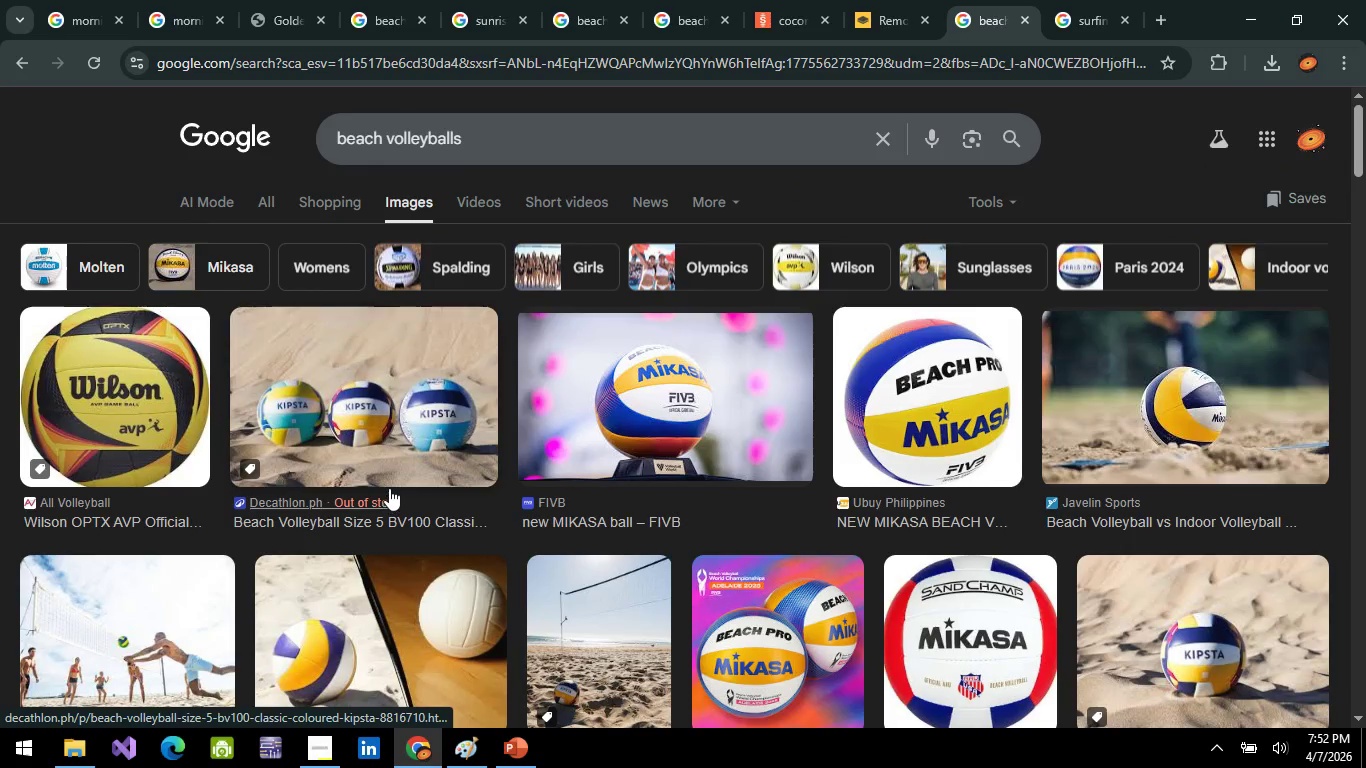 
scroll: coordinate [408, 475], scroll_direction: down, amount: 21.0
 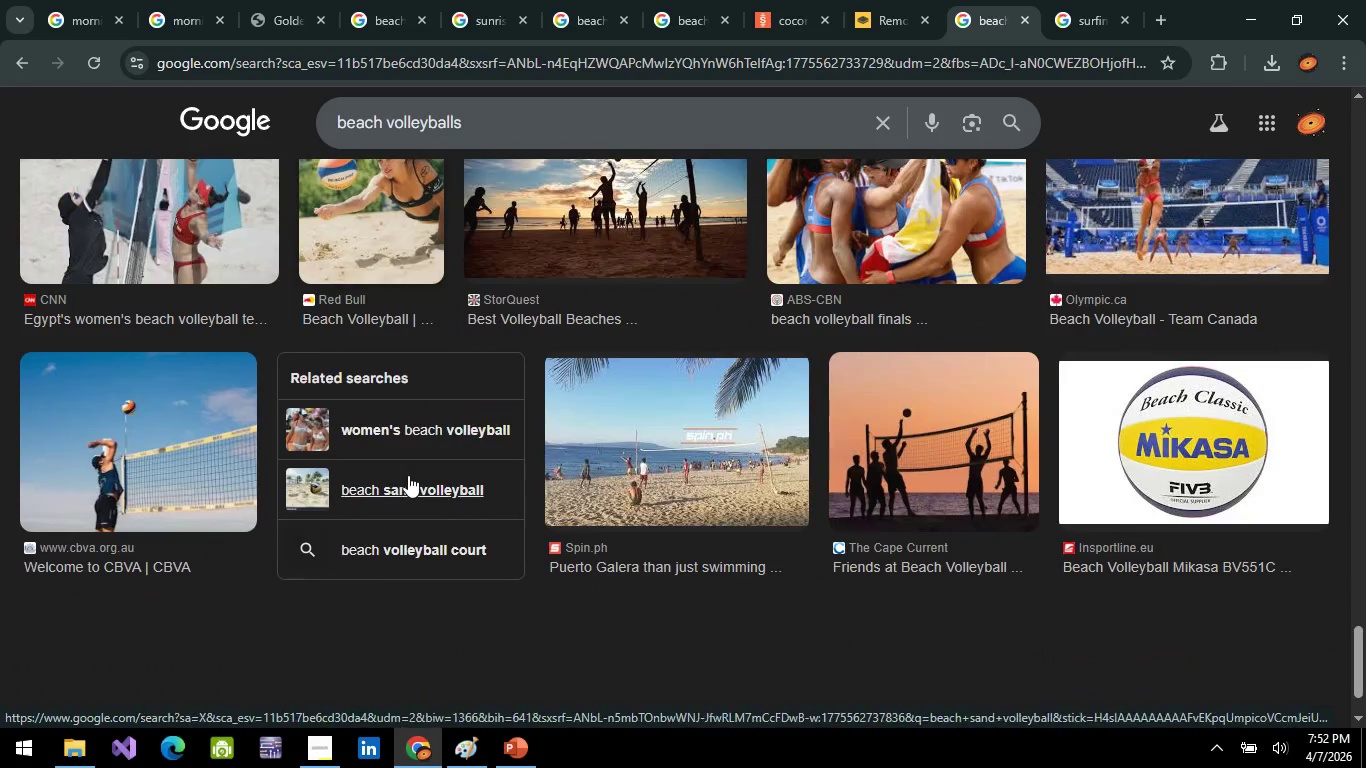 
scroll: coordinate [414, 451], scroll_direction: up, amount: 5.0
 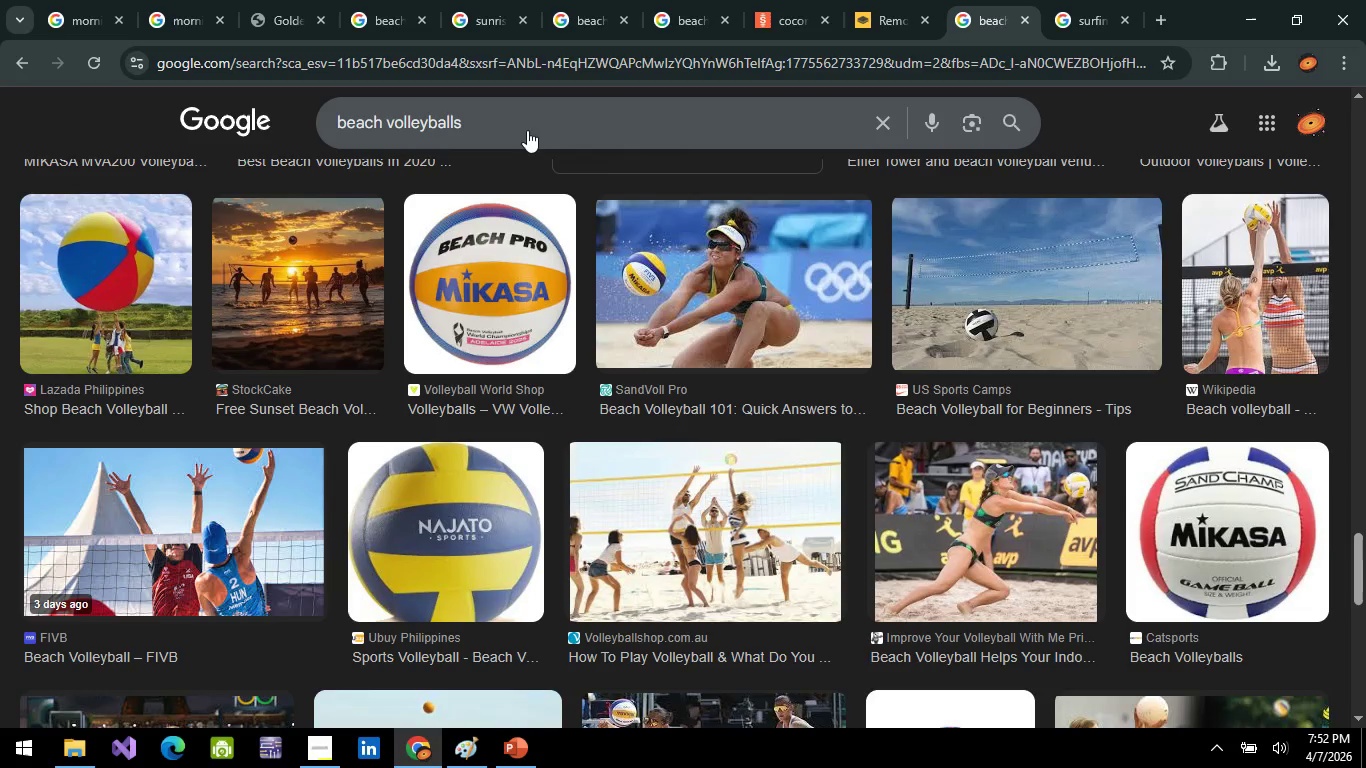 
left_click([527, 130])
 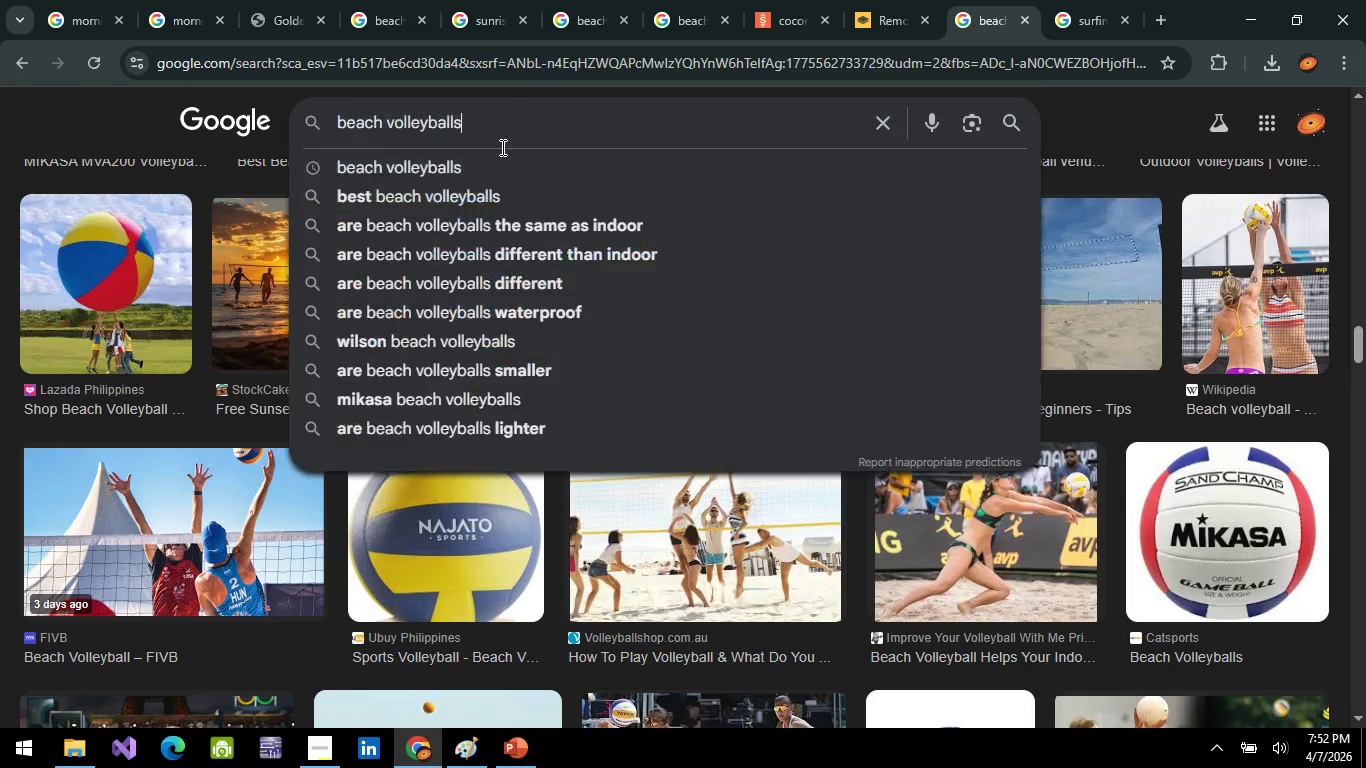 
type( no brand)
 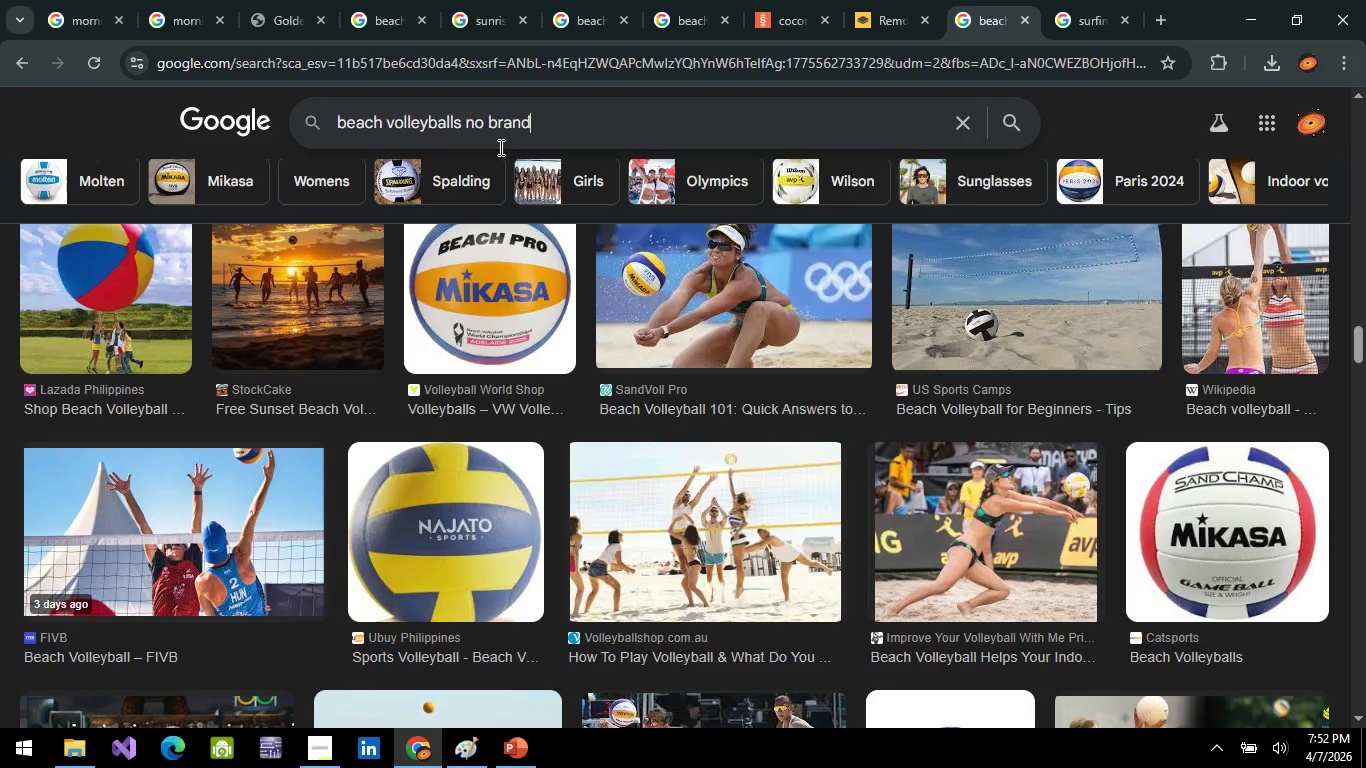 
key(Enter)
 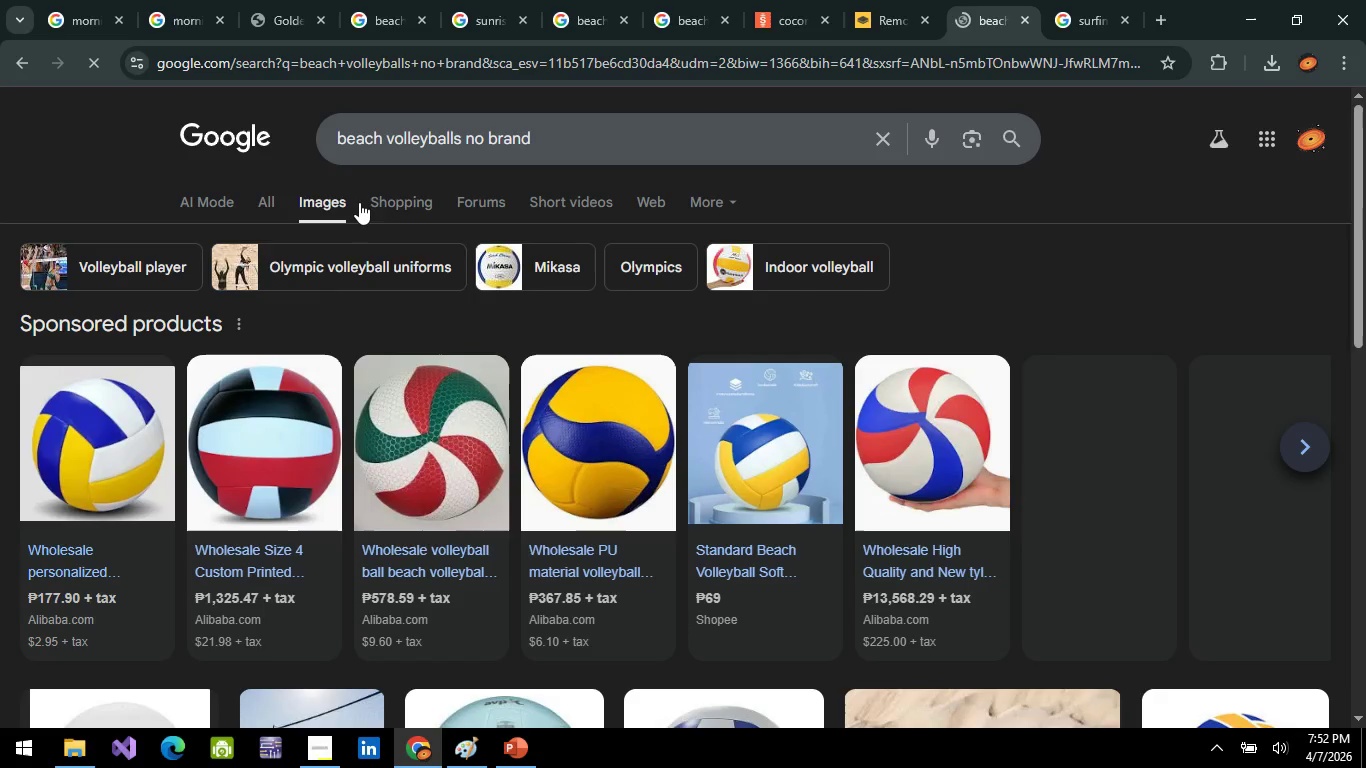 
scroll: coordinate [632, 515], scroll_direction: down, amount: 4.0
 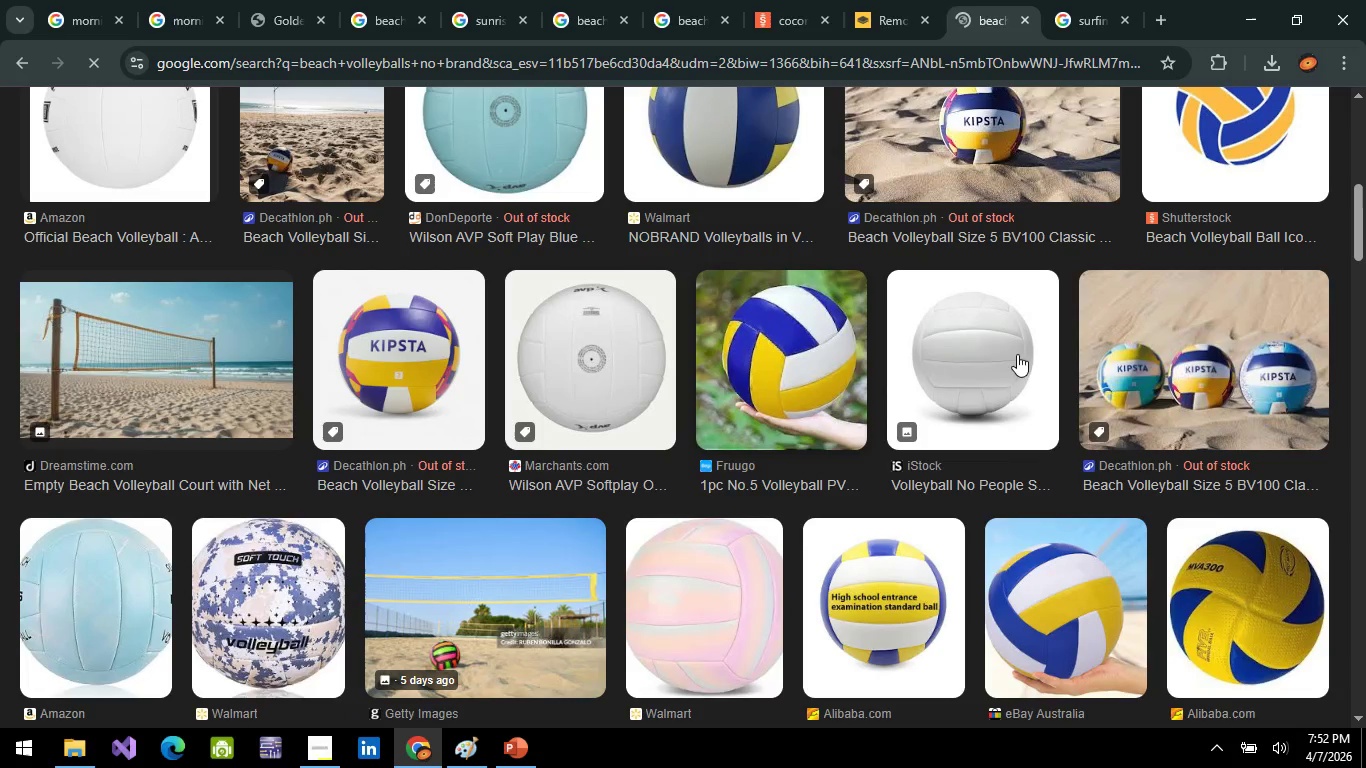 
left_click([972, 332])
 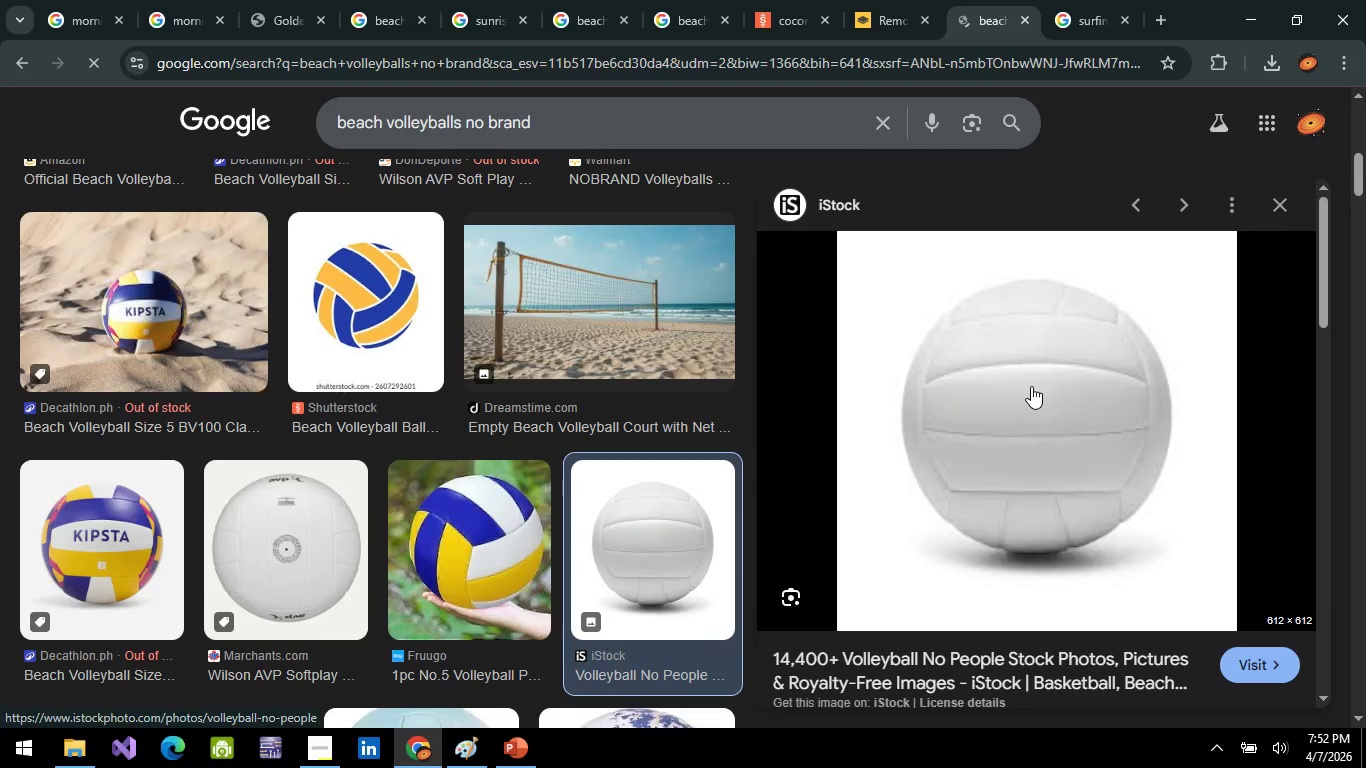 
wait(5.3)
 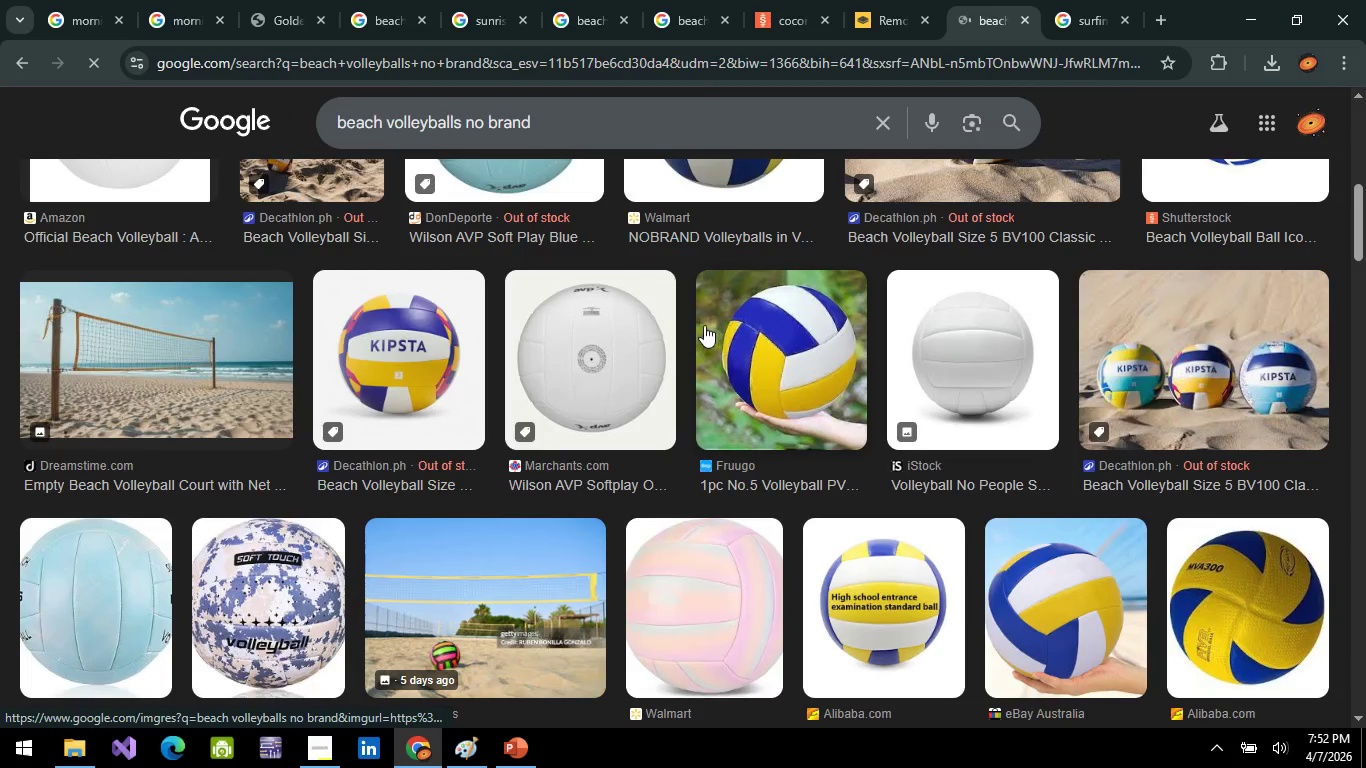 
right_click([1029, 352])
 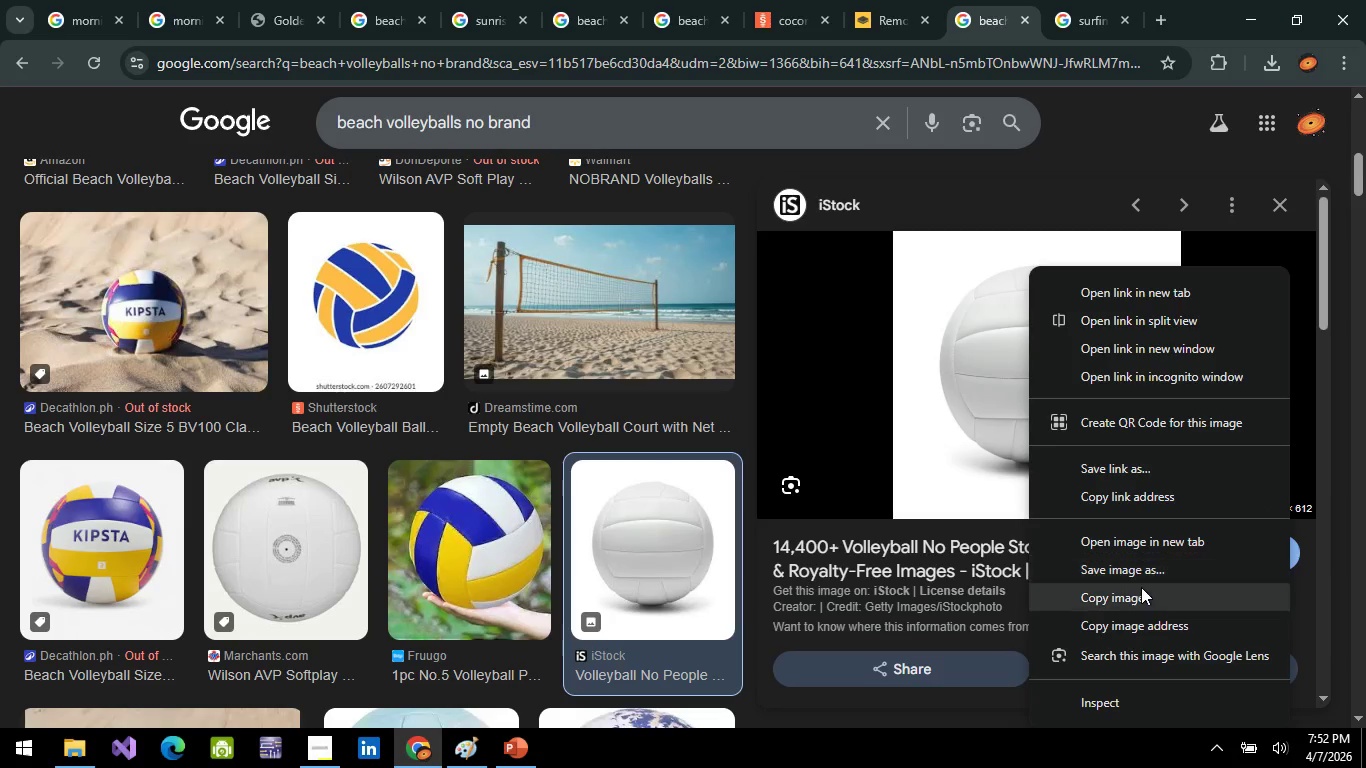 
left_click([1138, 593])
 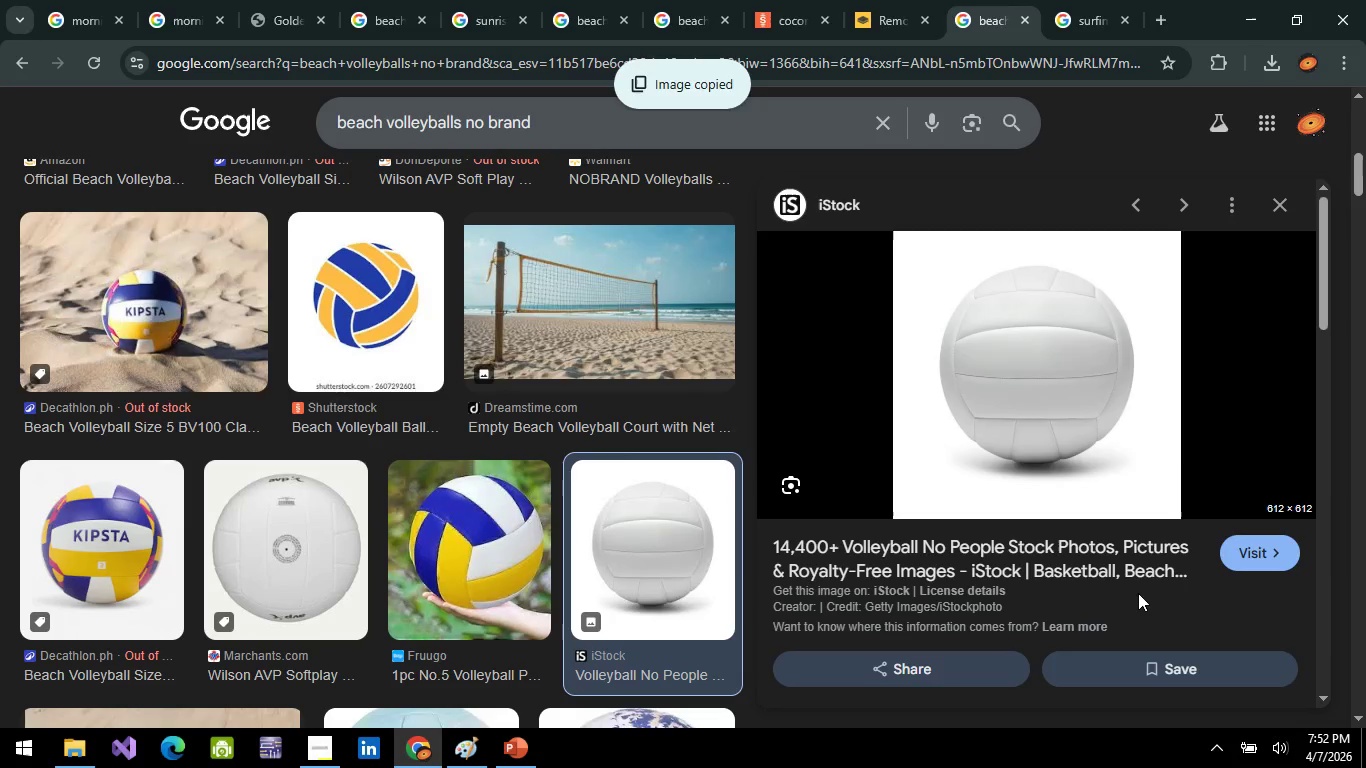 
key(Alt+AltLeft)
 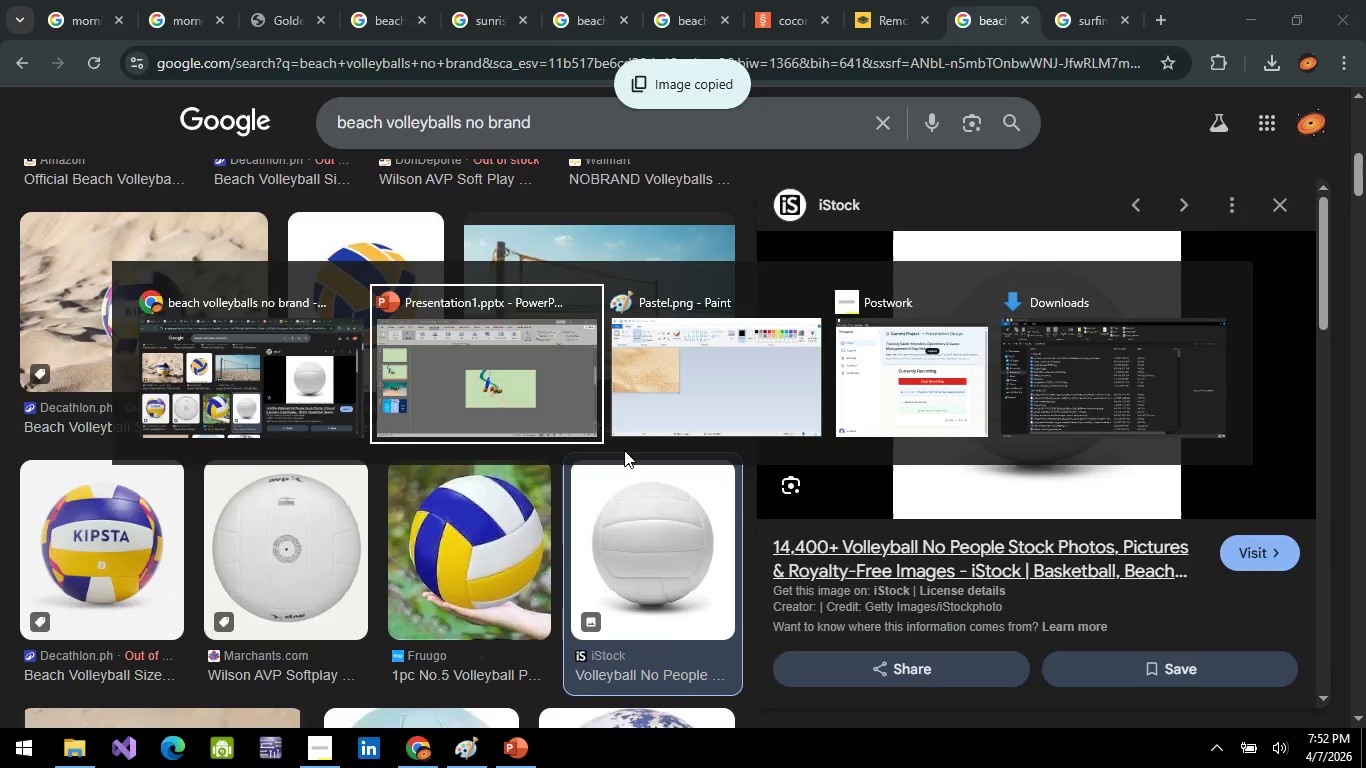 
key(Alt+Tab)
 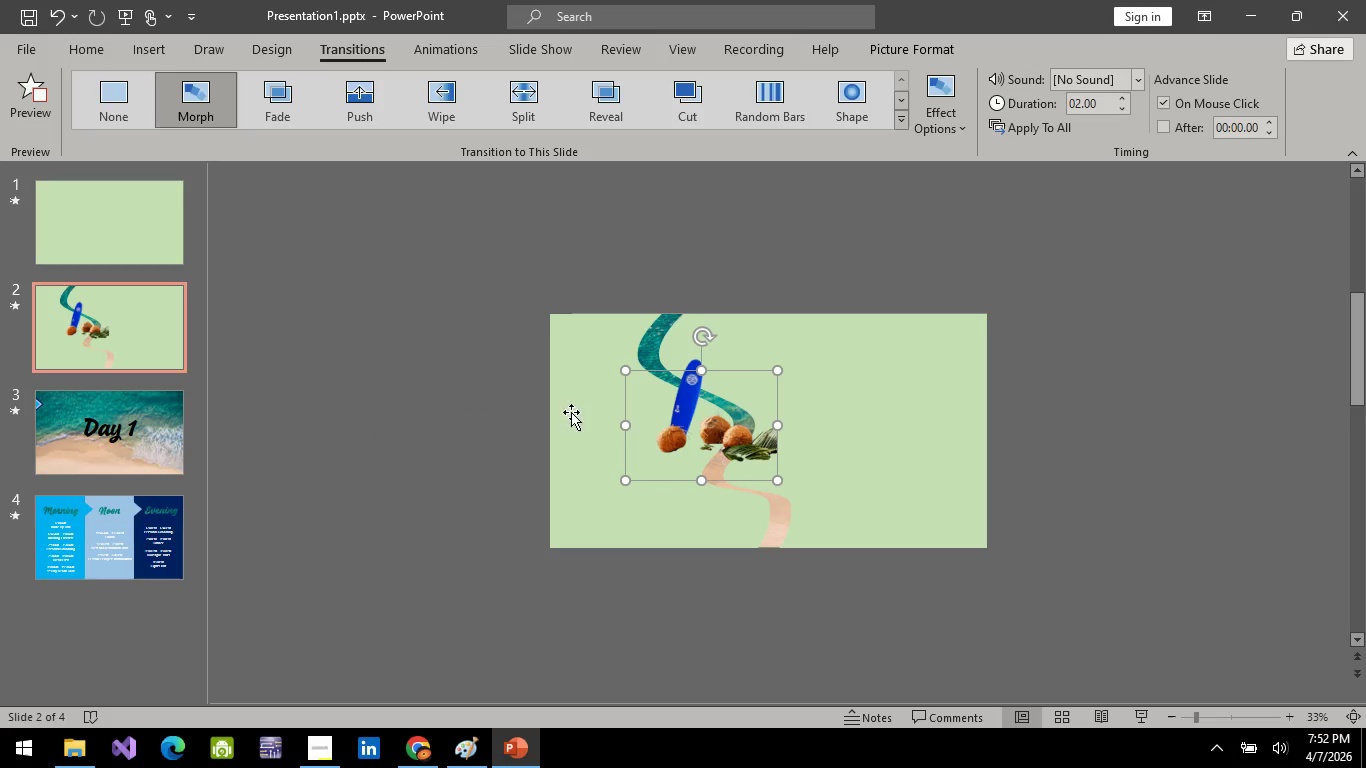 
key(Control+V)
 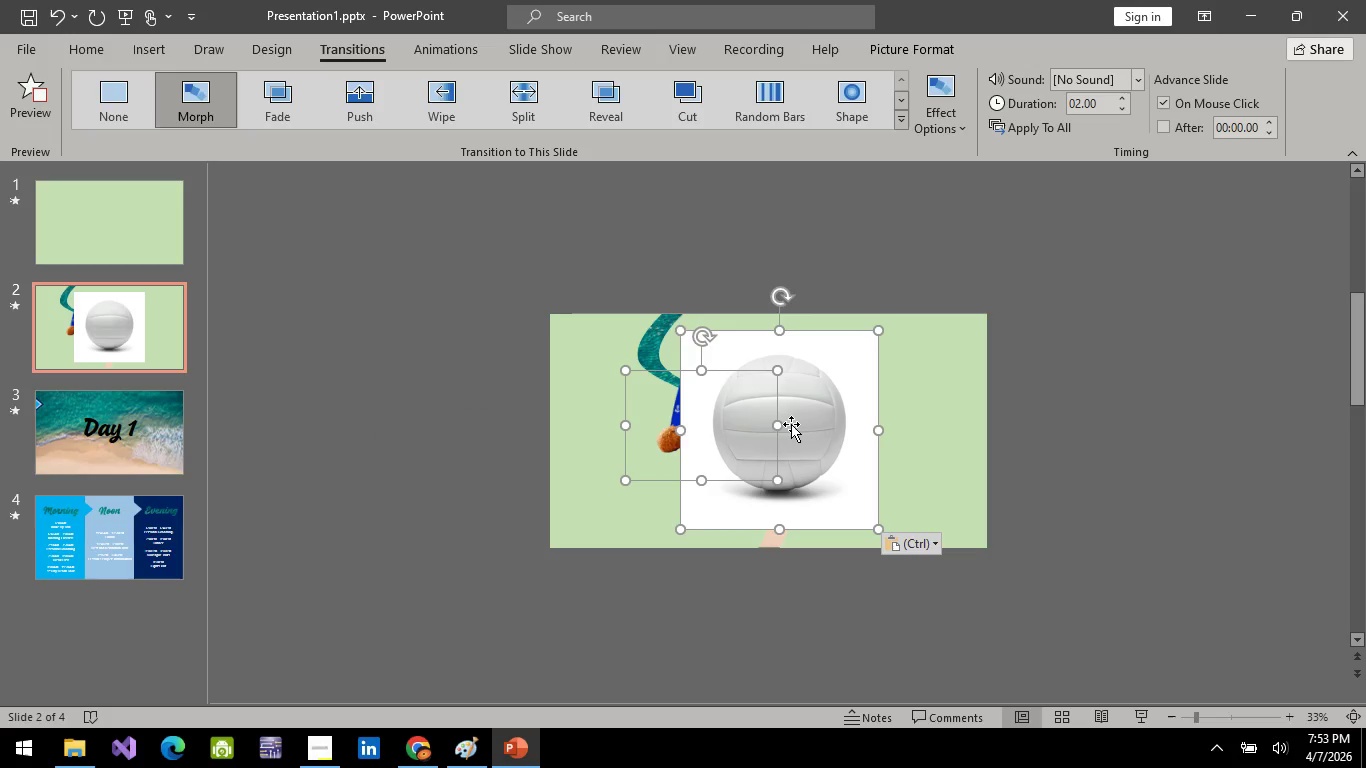 
key(Control+Z)
 